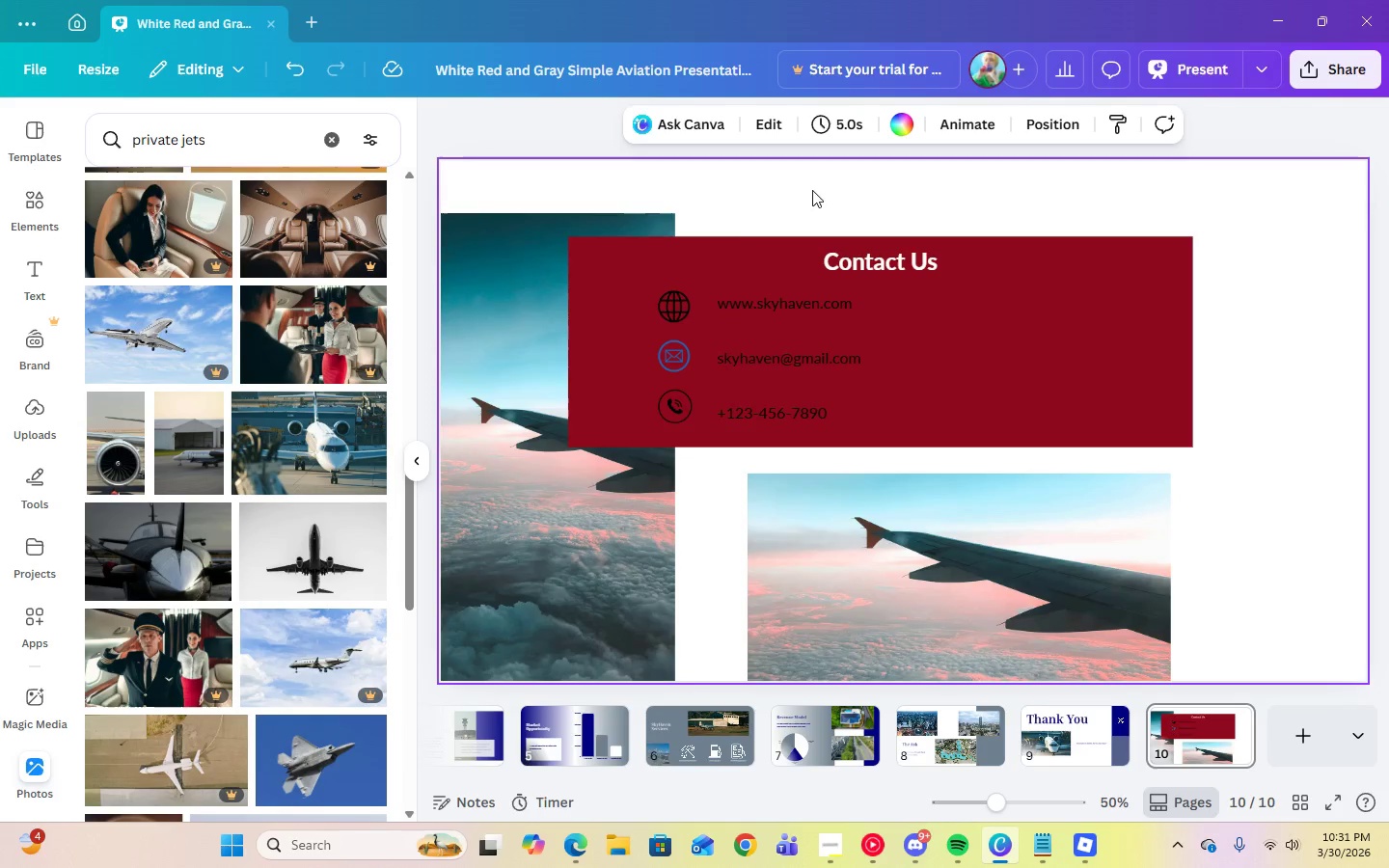 
left_click([769, 188])
 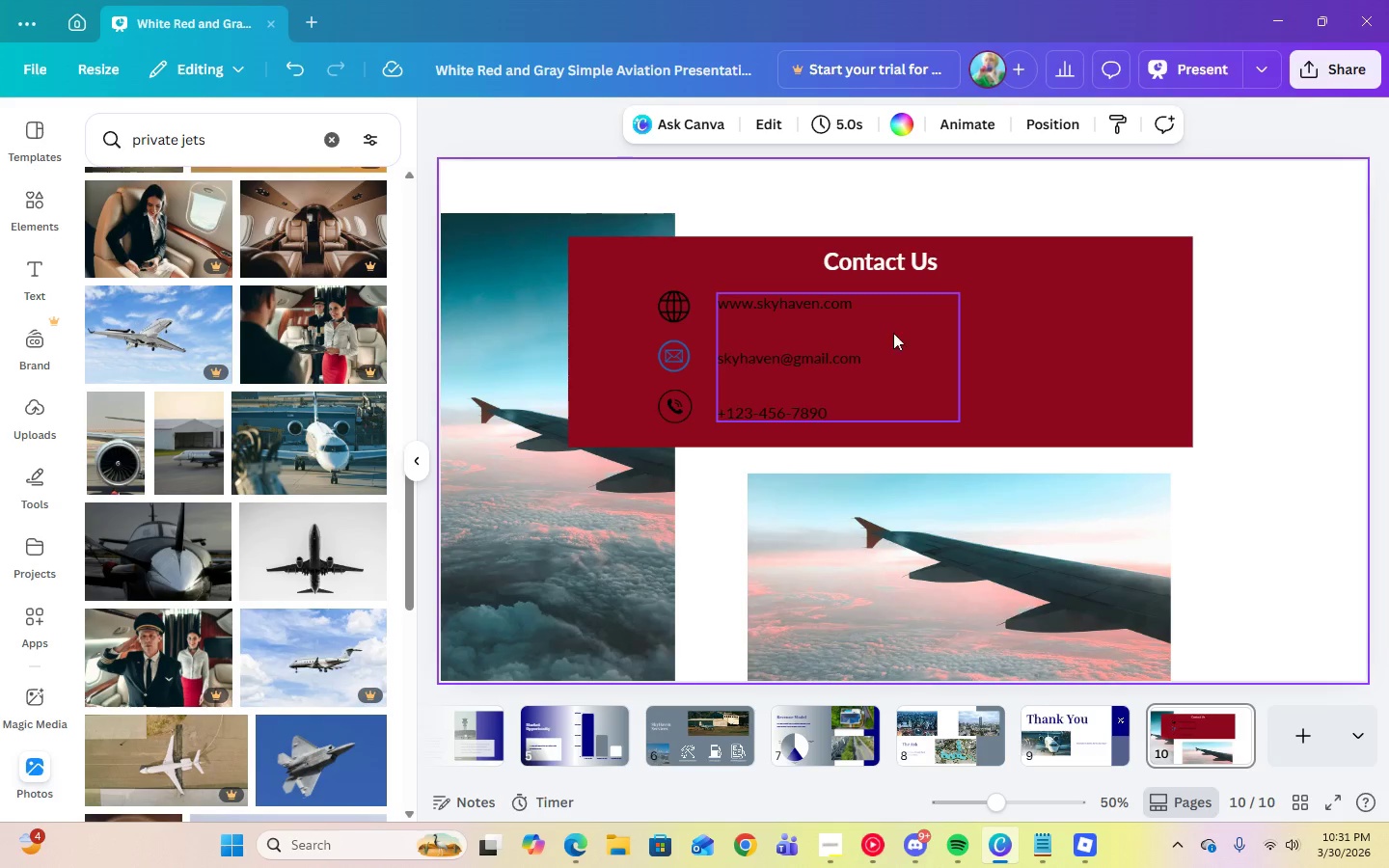 
left_click([1095, 341])
 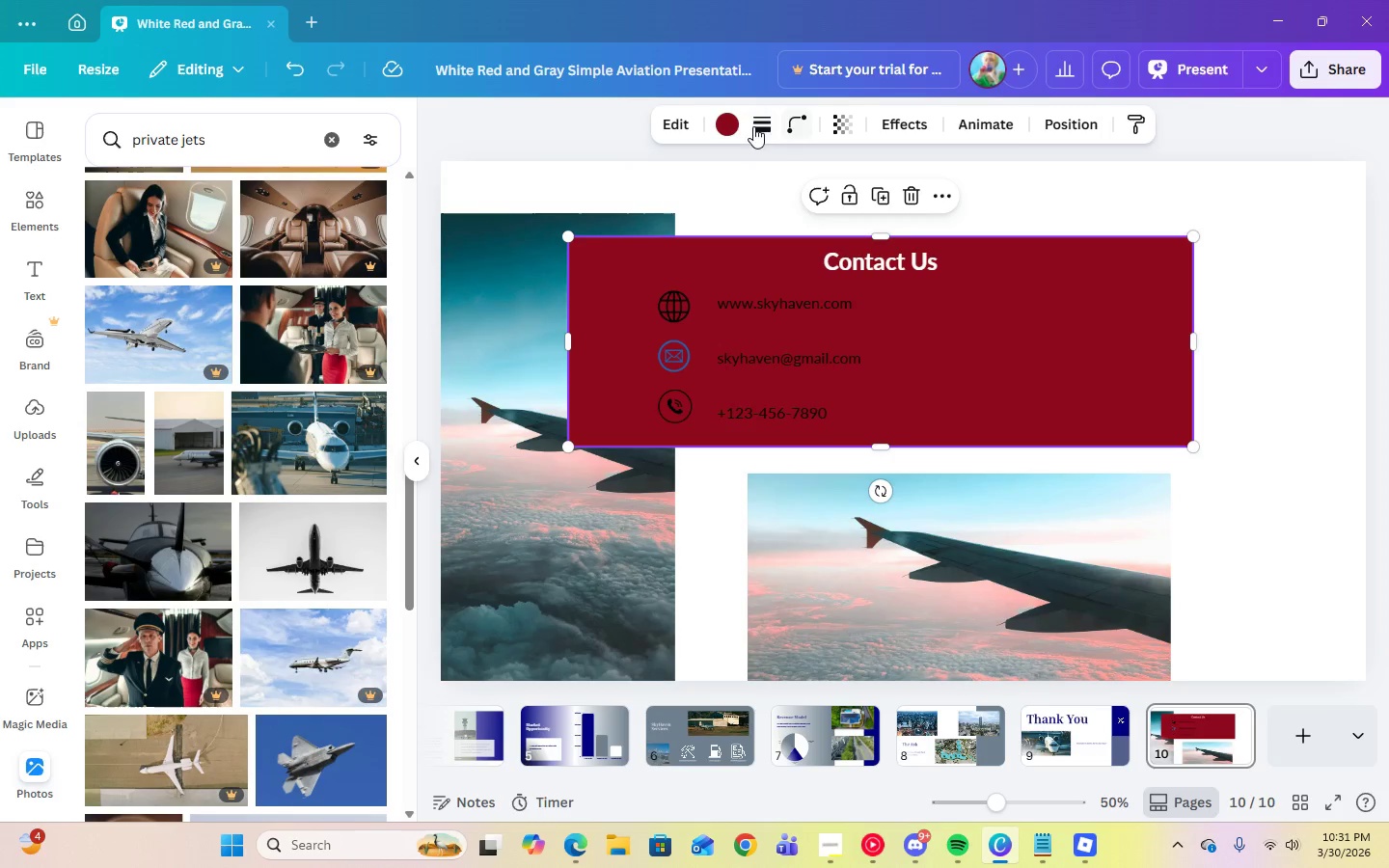 
left_click([737, 124])
 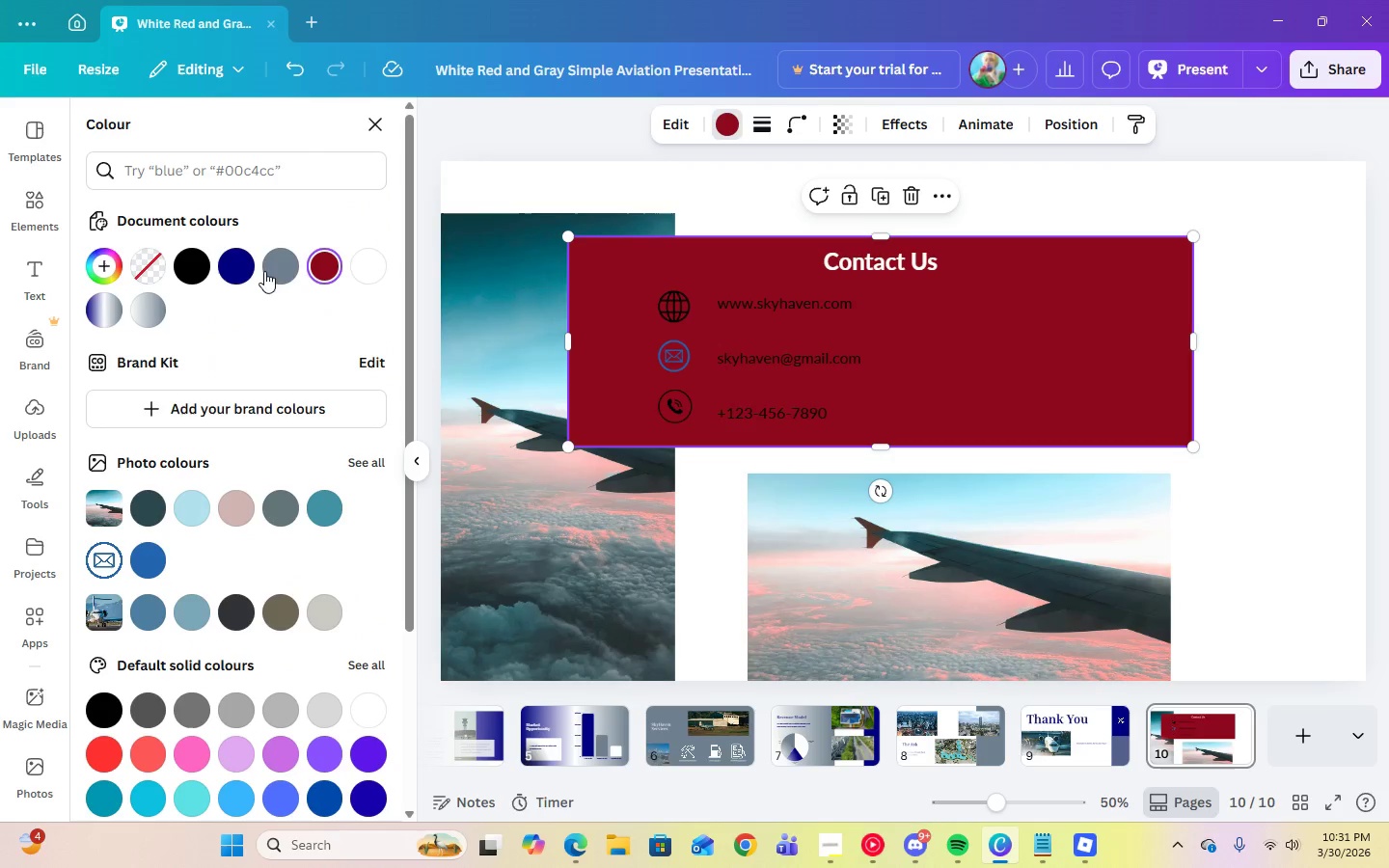 
left_click([278, 270])
 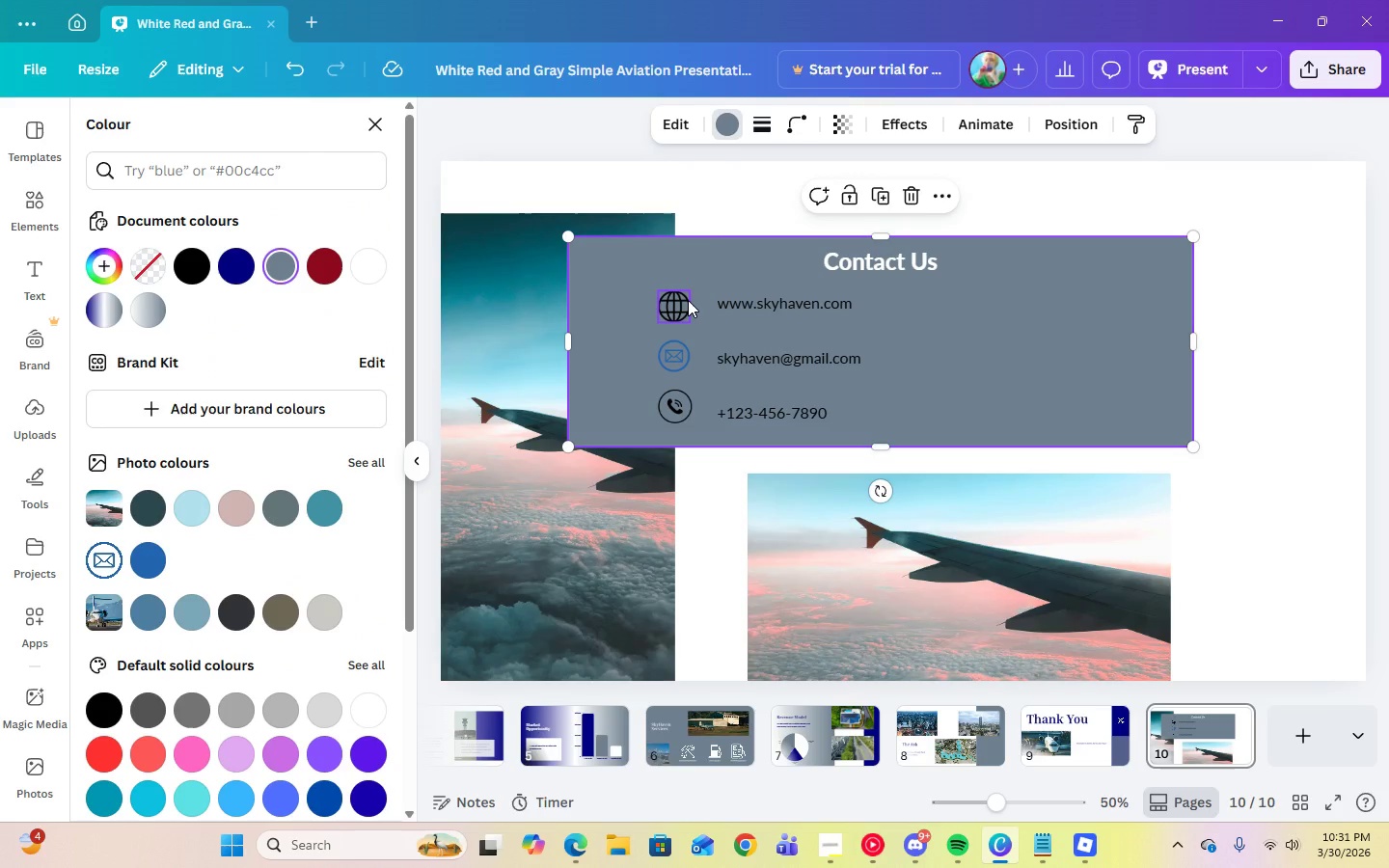 
left_click([688, 300])
 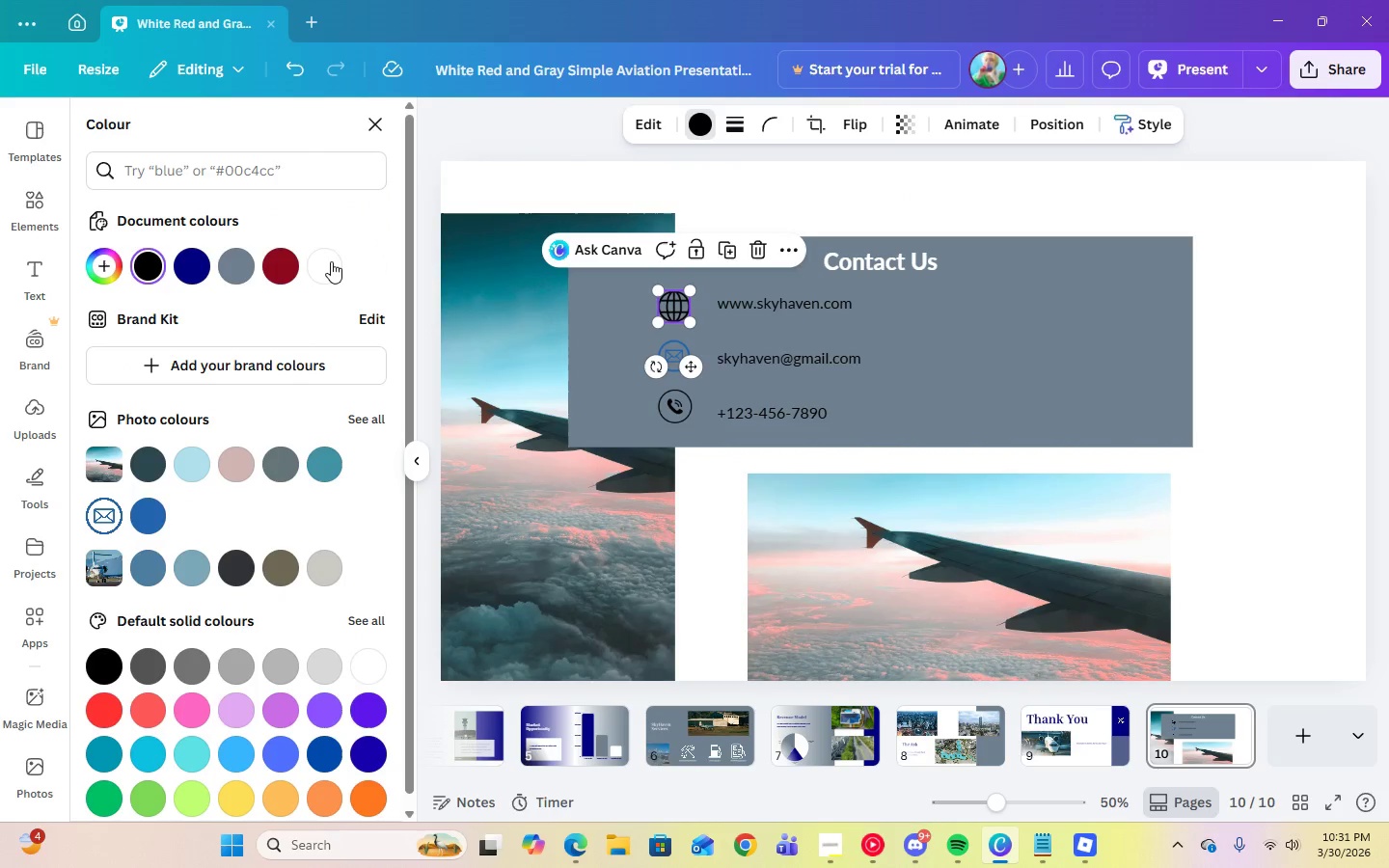 
left_click([327, 262])
 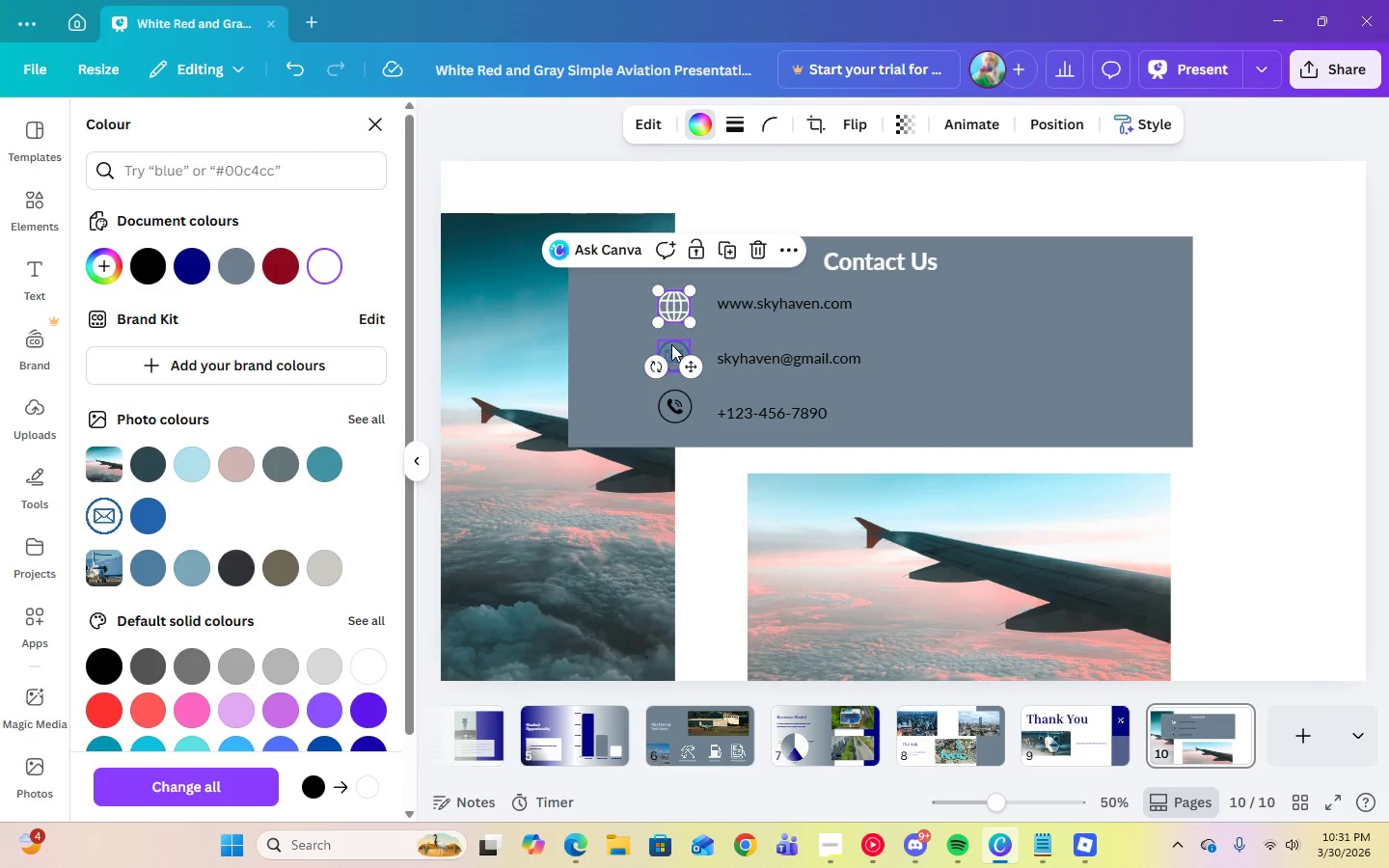 
left_click([674, 346])
 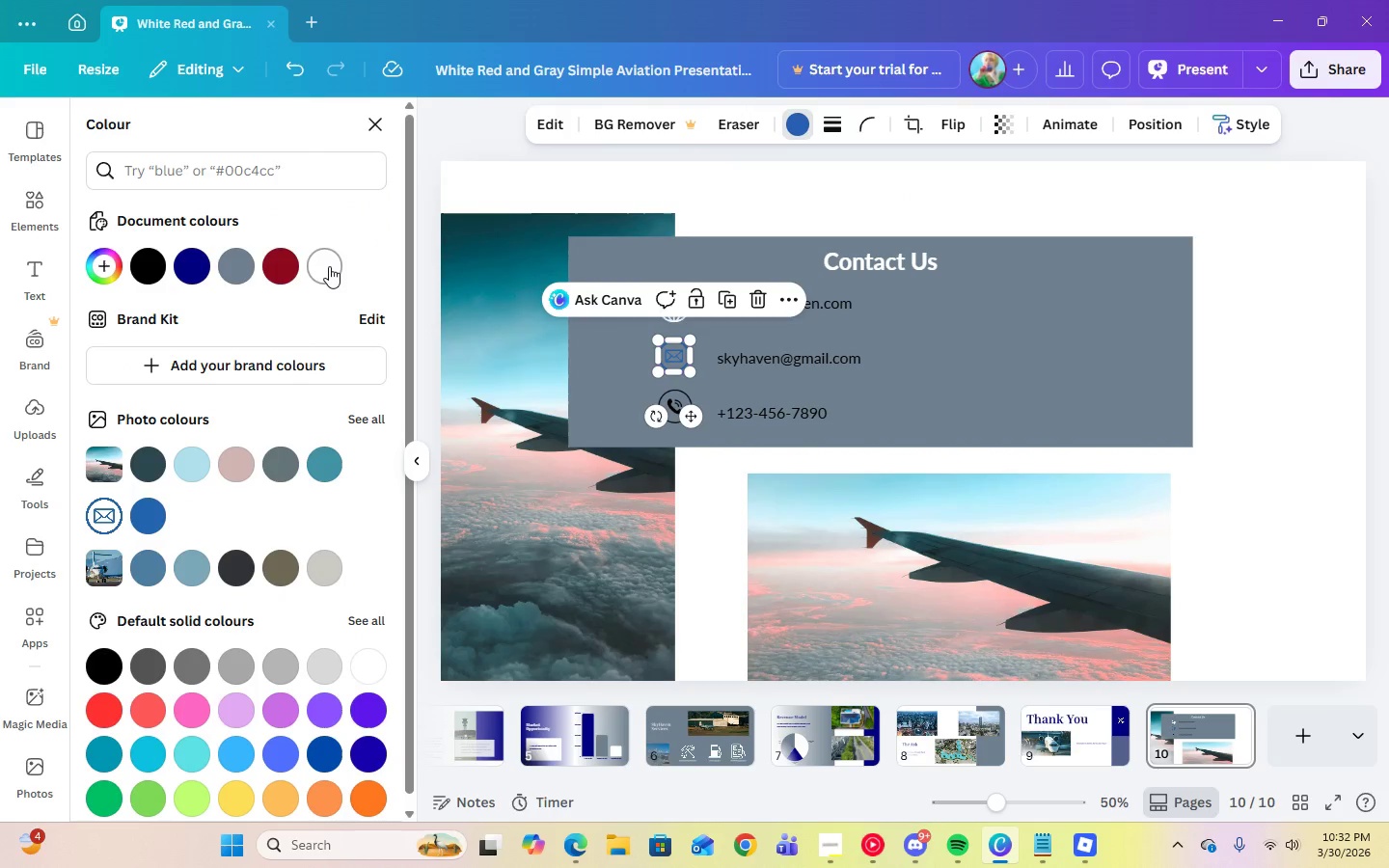 
left_click([329, 266])
 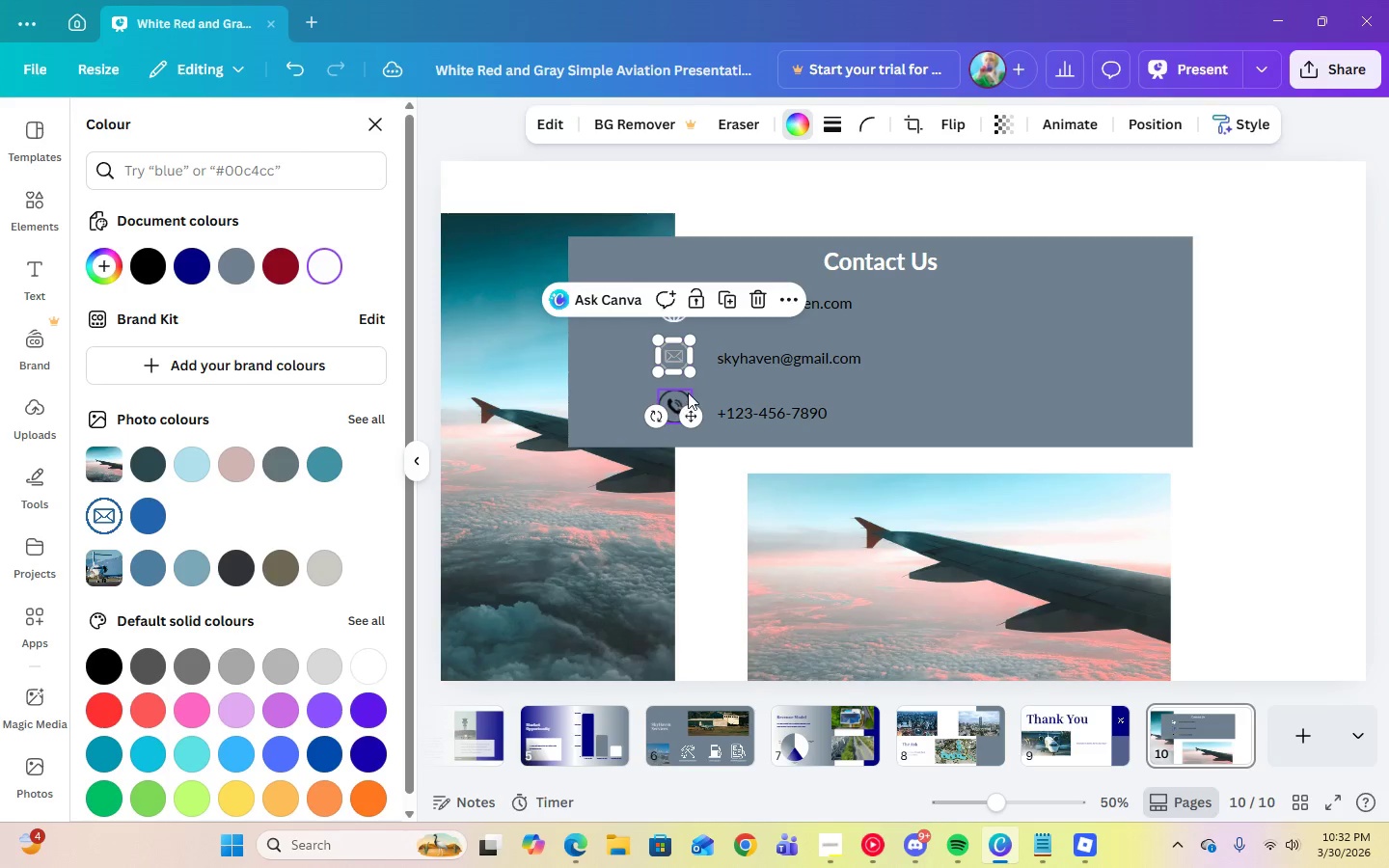 
left_click([999, 344])
 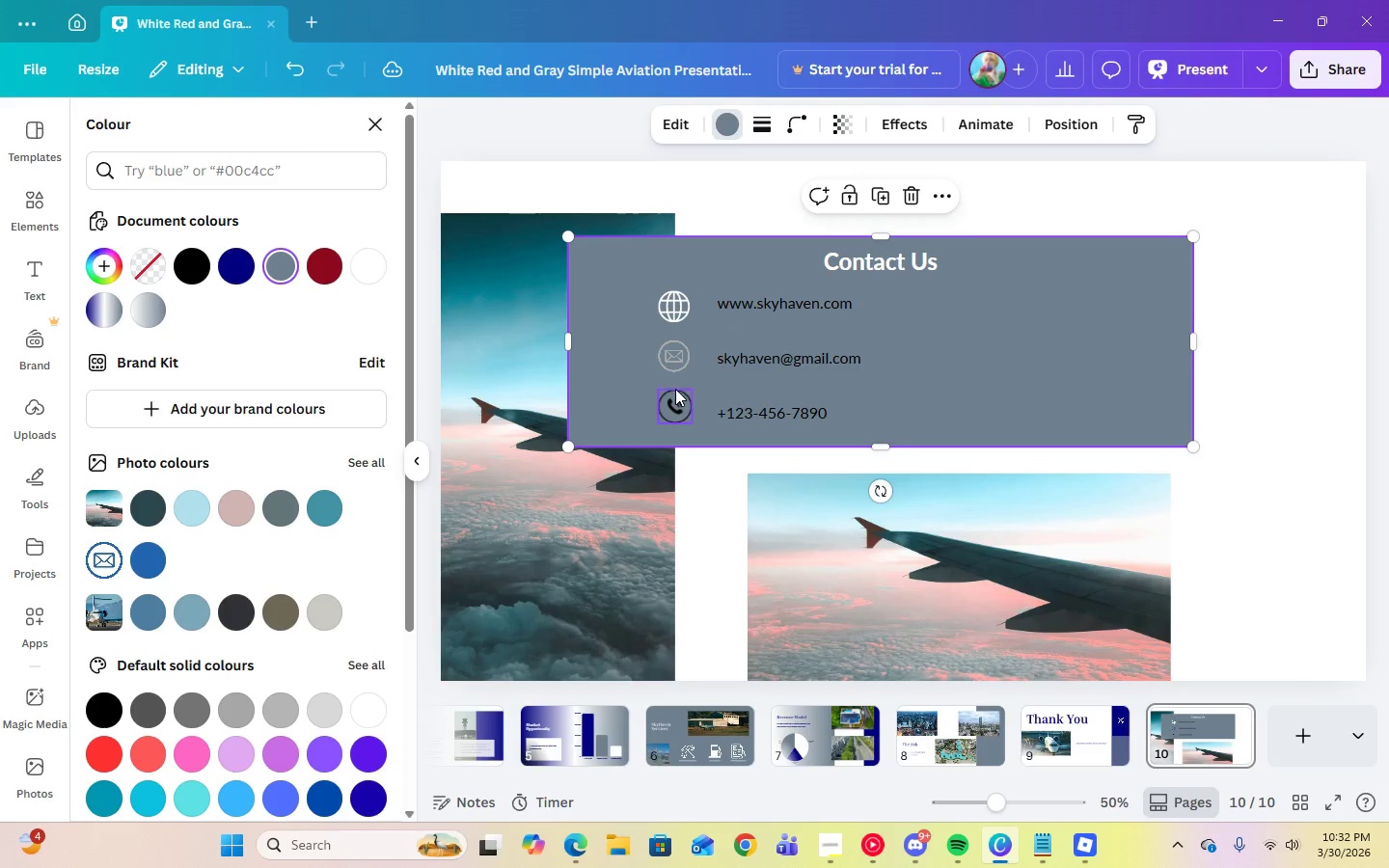 
left_click([675, 389])
 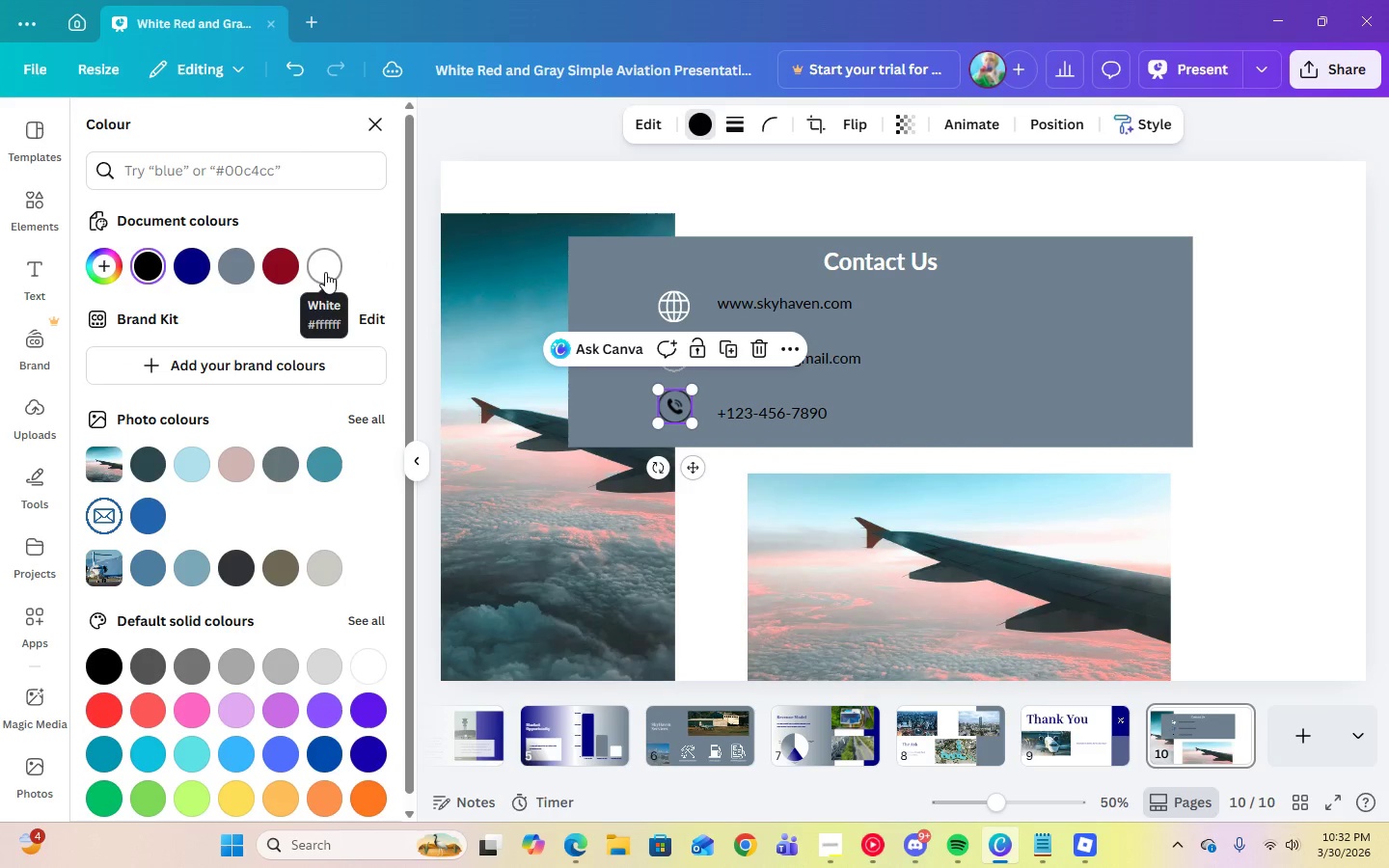 
left_click([325, 272])
 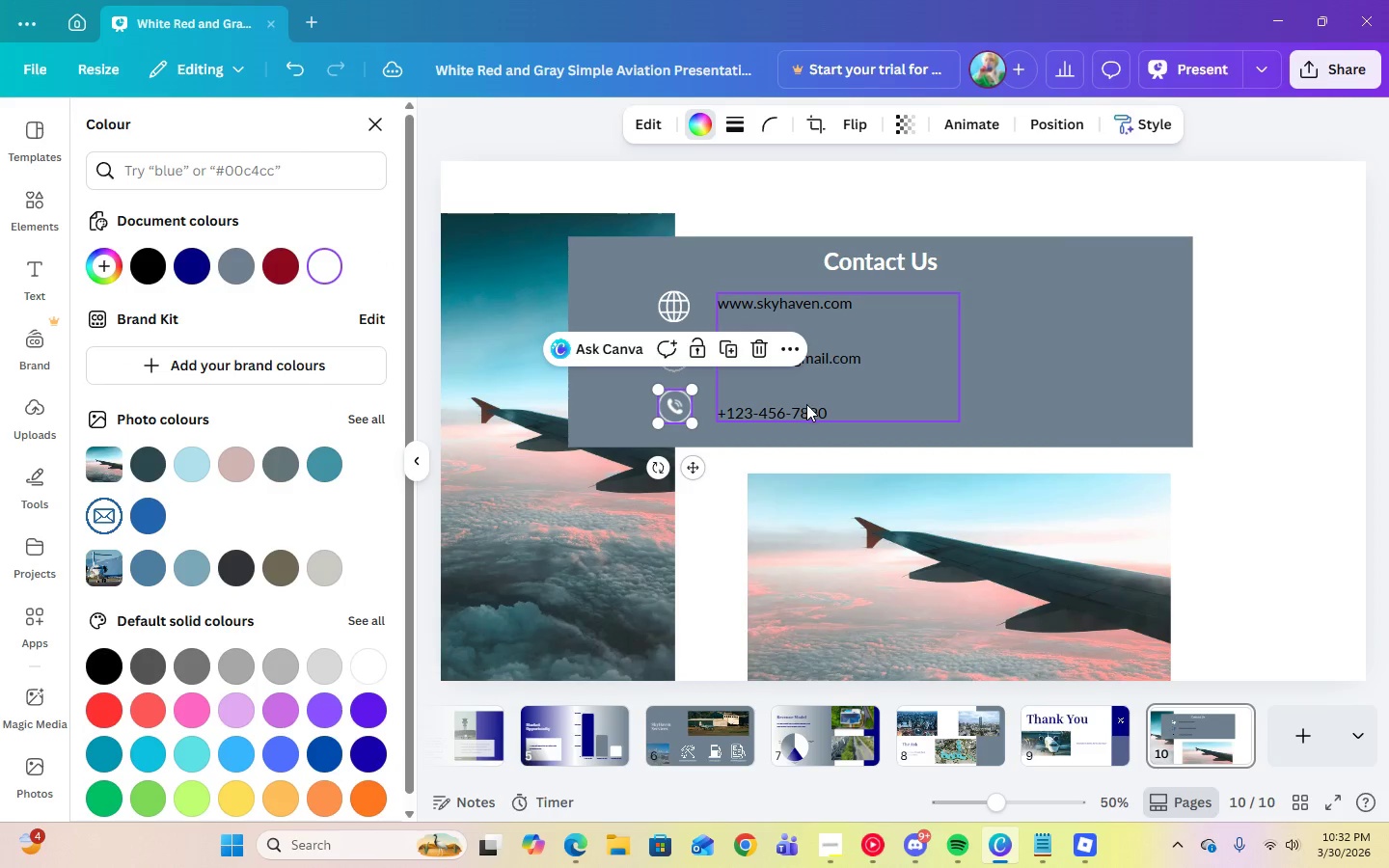 
left_click([806, 405])
 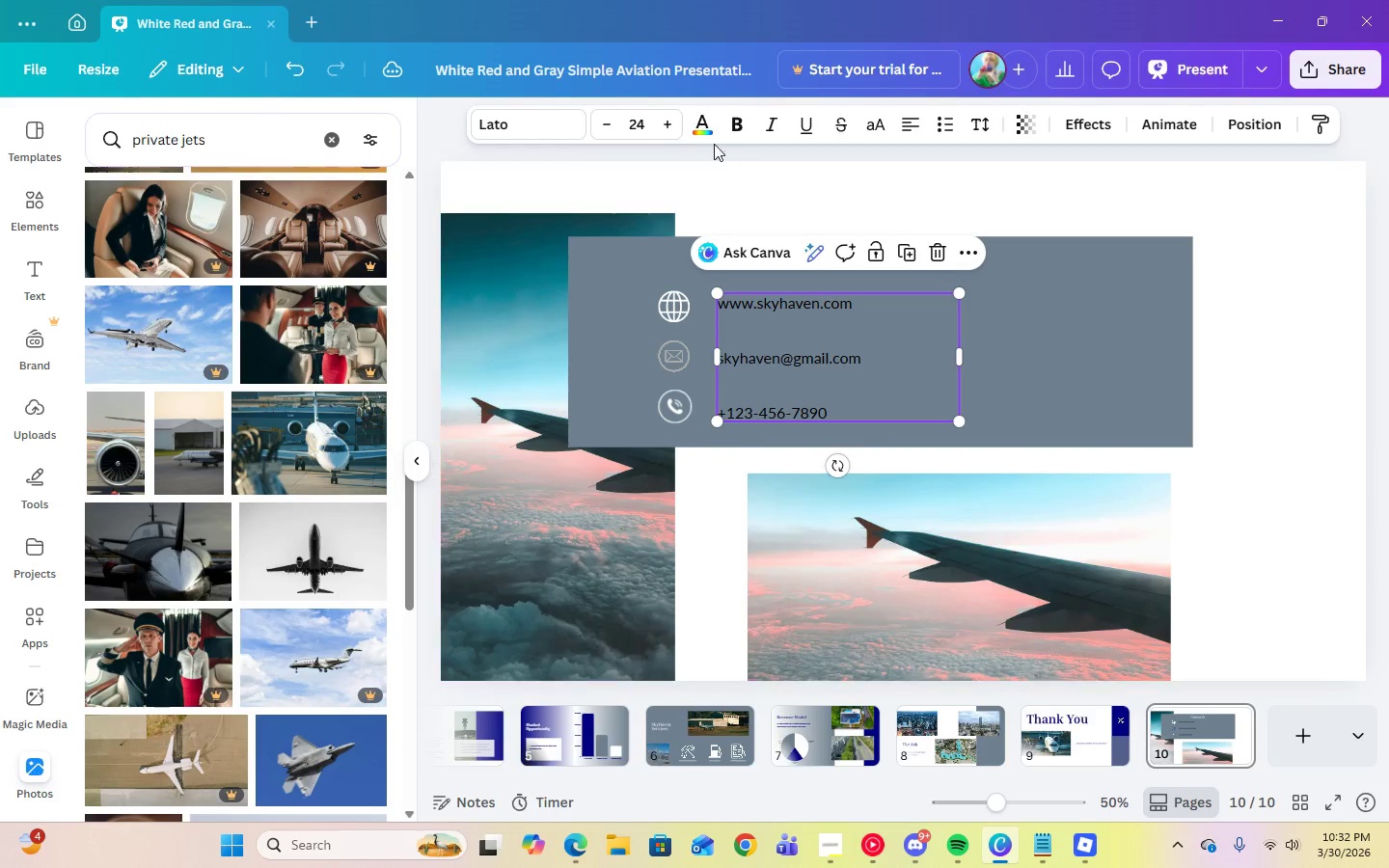 
left_click([708, 133])
 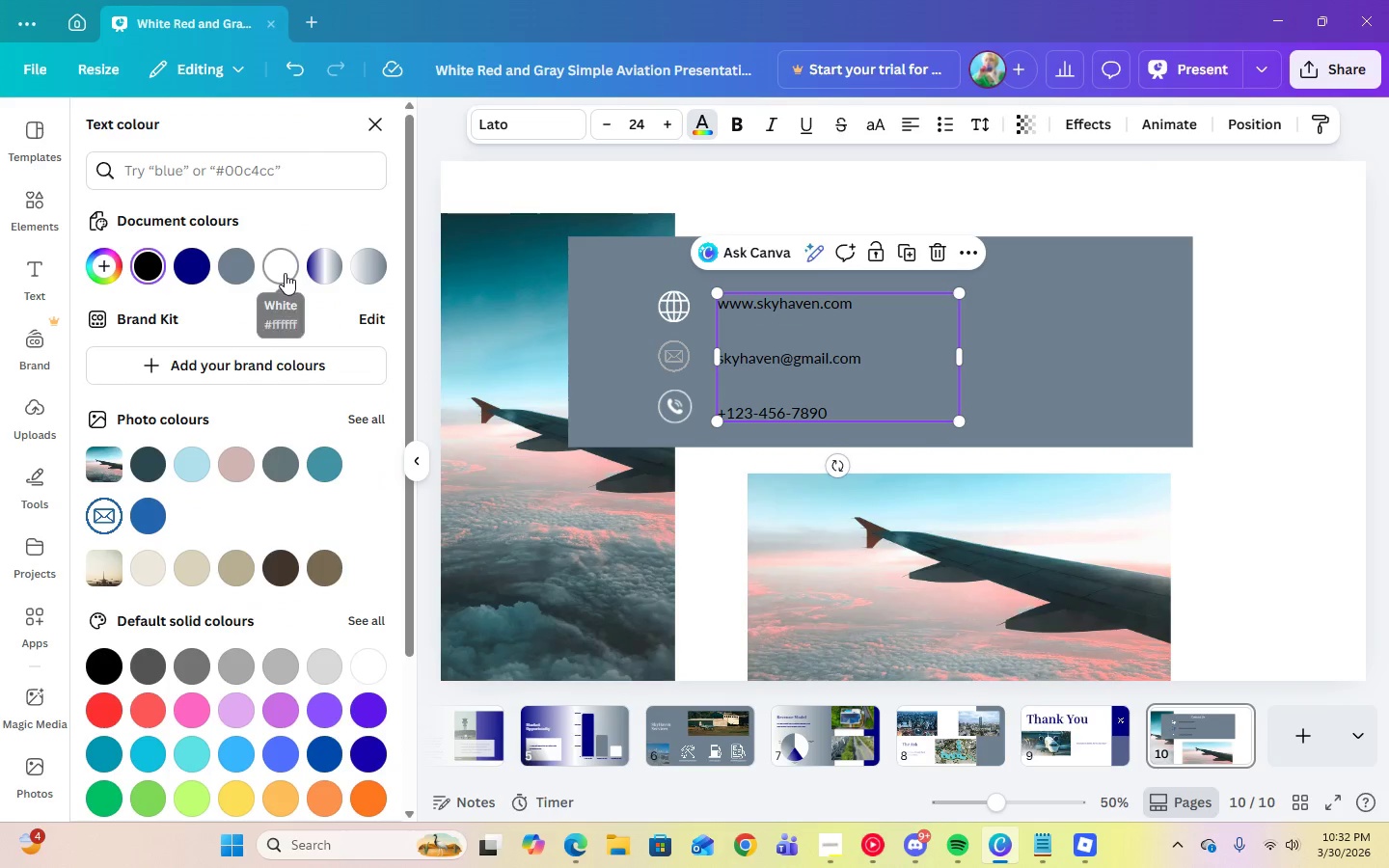 
left_click([285, 273])
 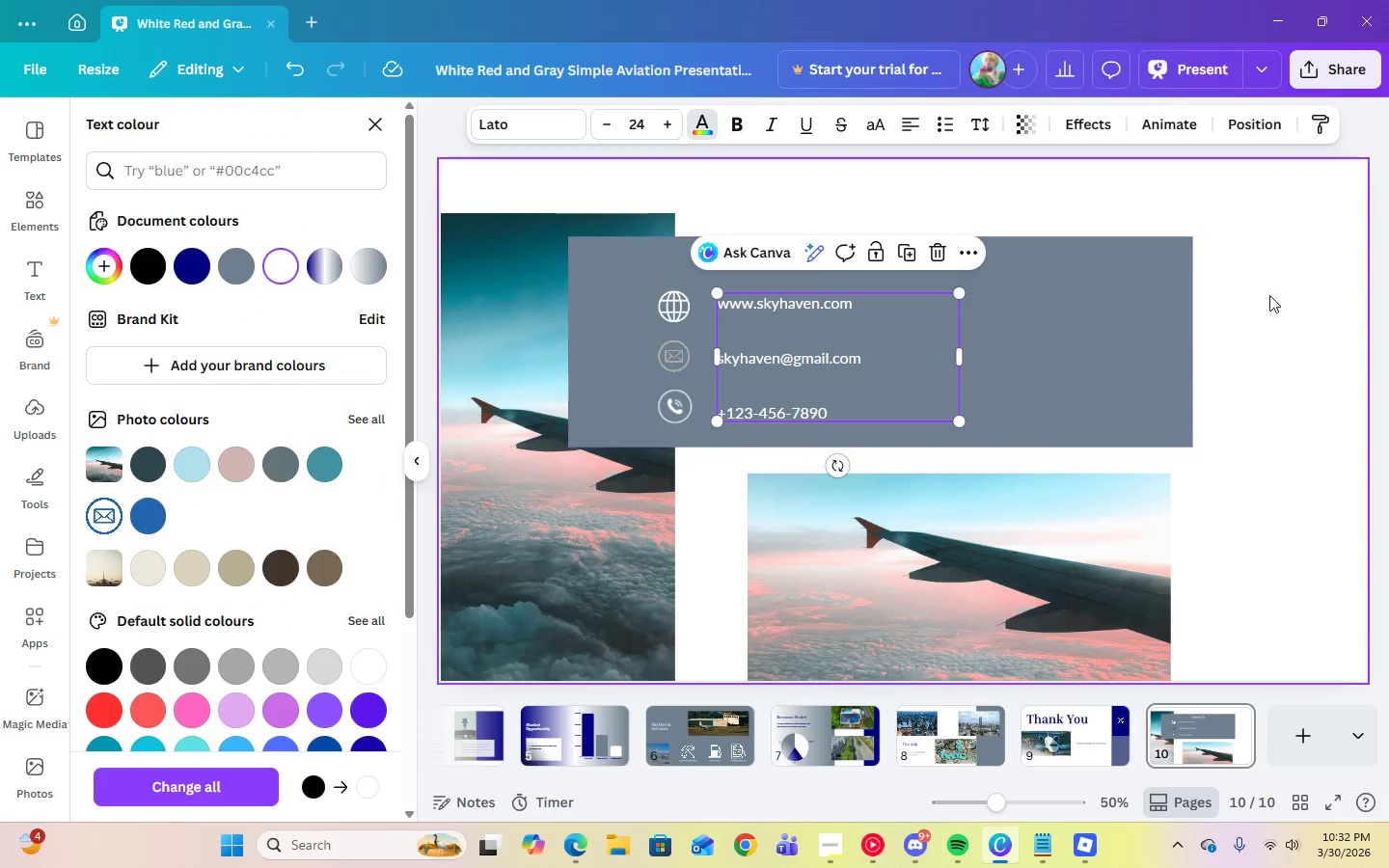 
left_click([1273, 295])
 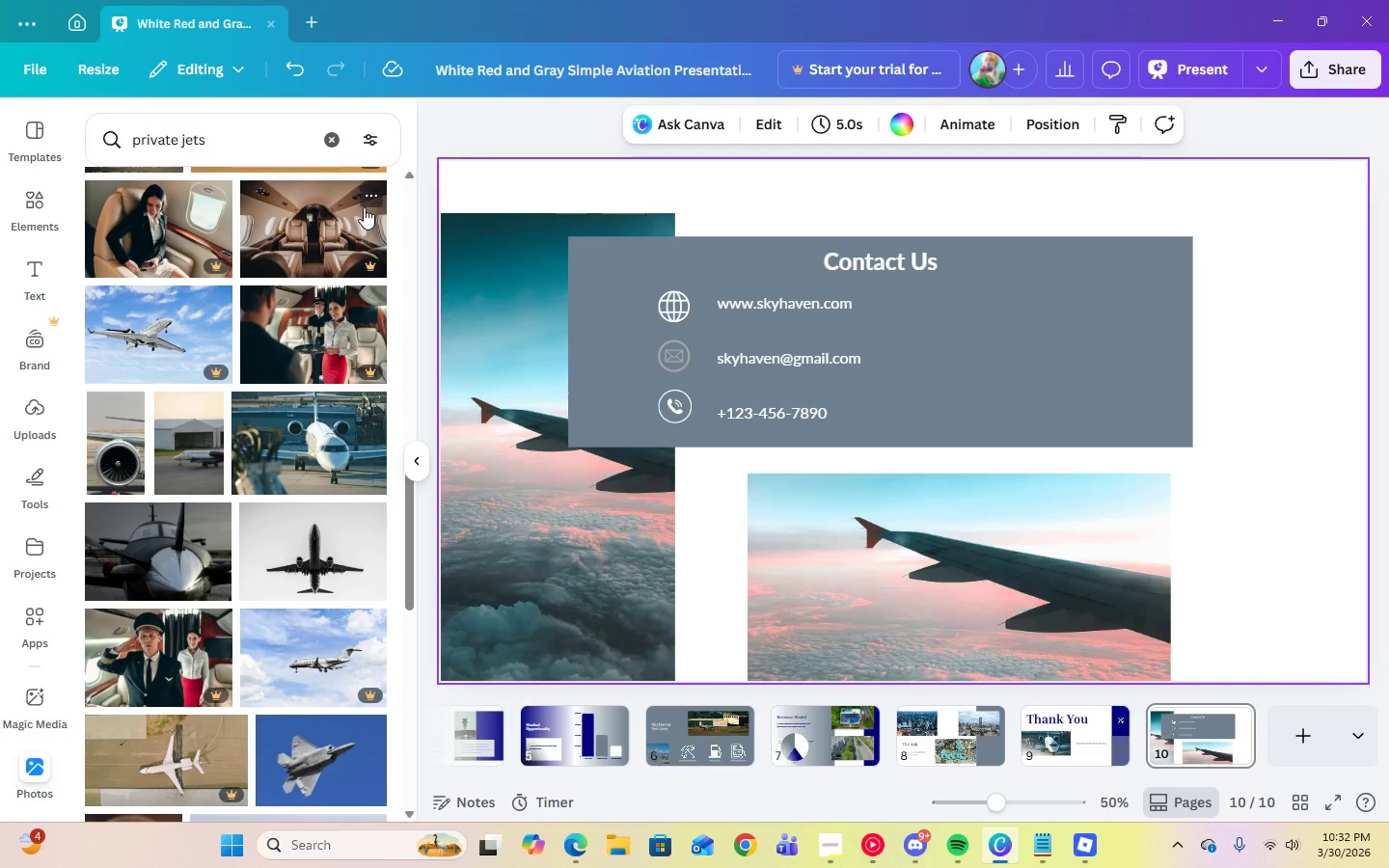 
wait(5.14)
 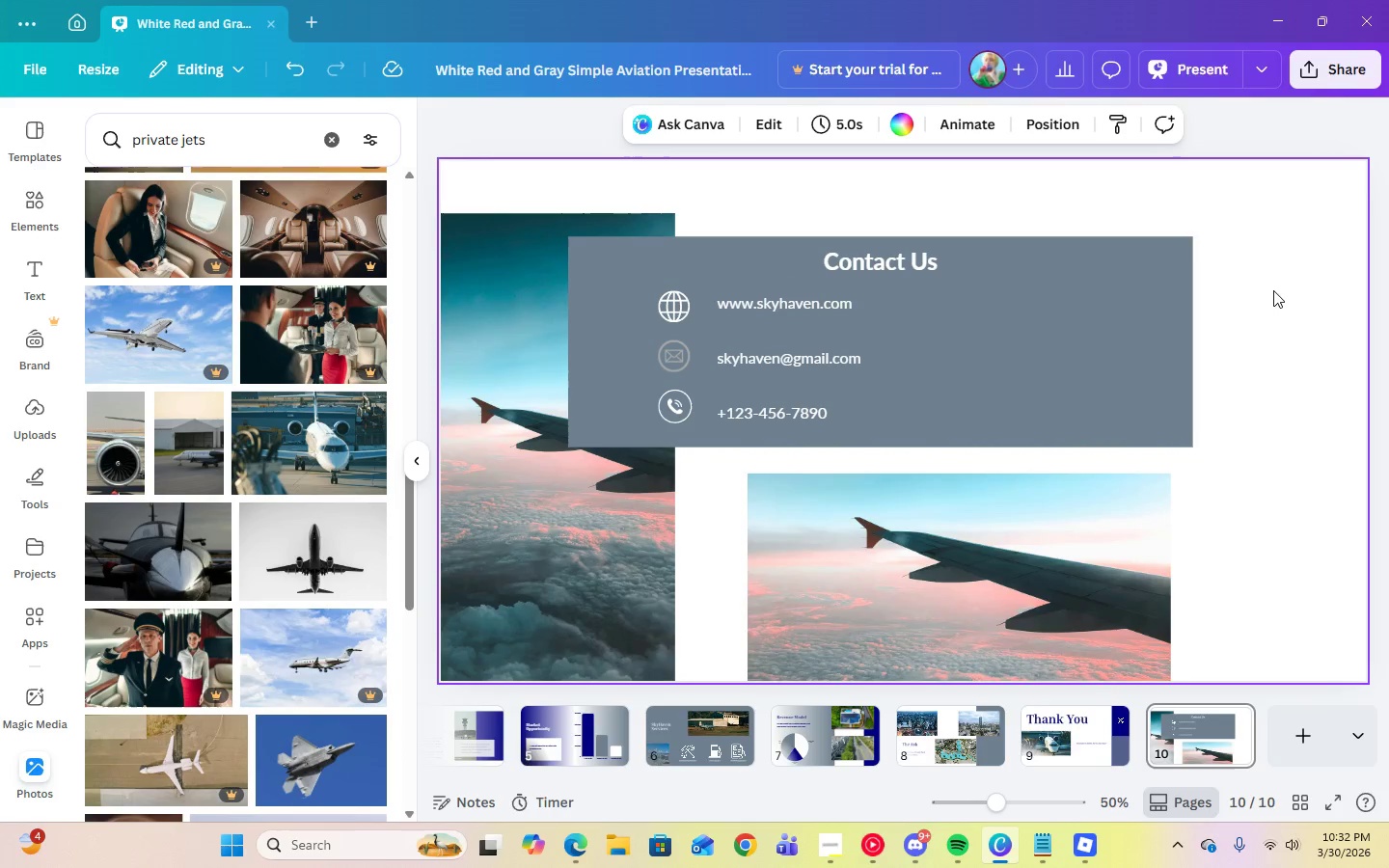 
left_click([36, 218])
 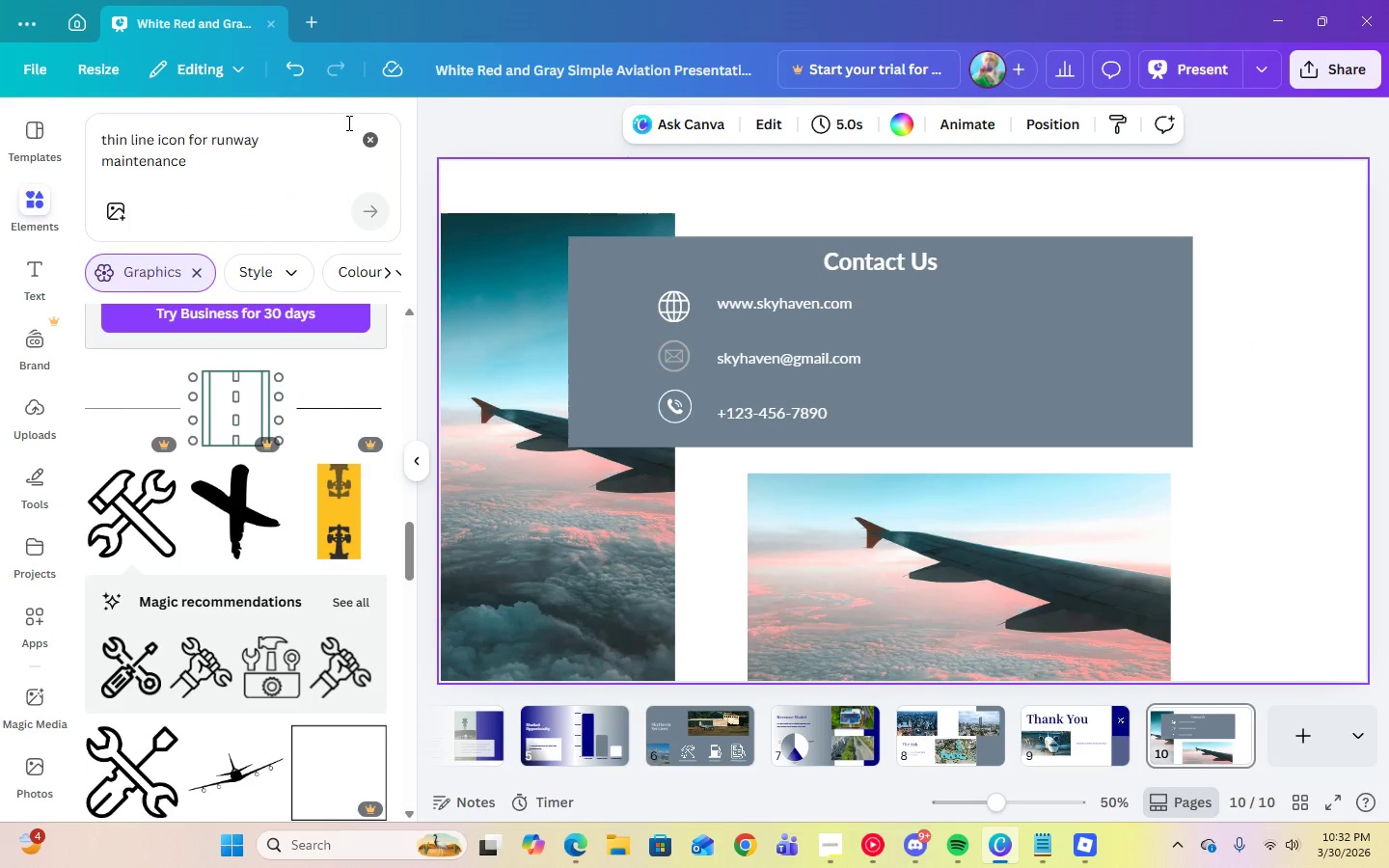 
left_click([370, 137])
 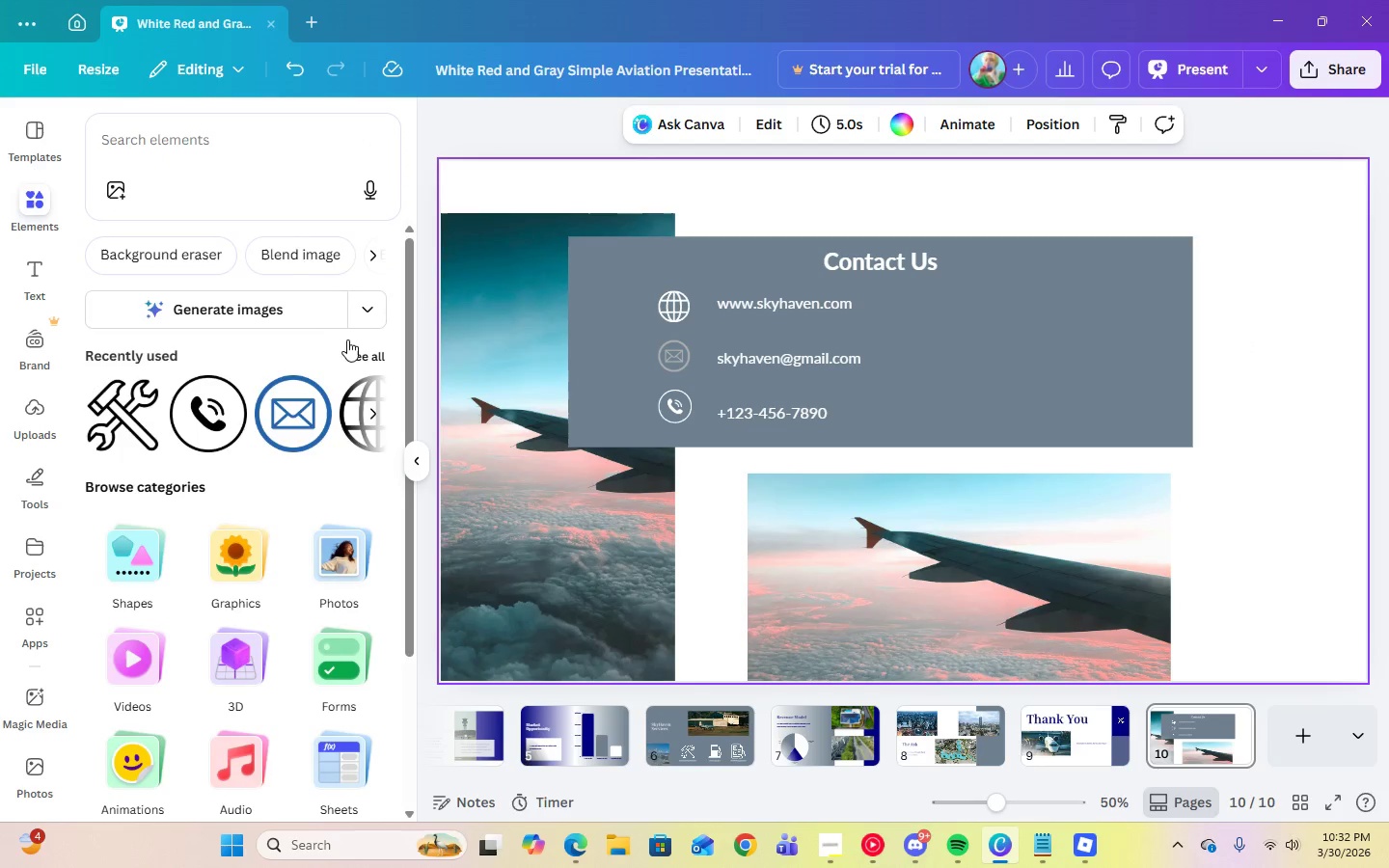 
left_click([214, 184])
 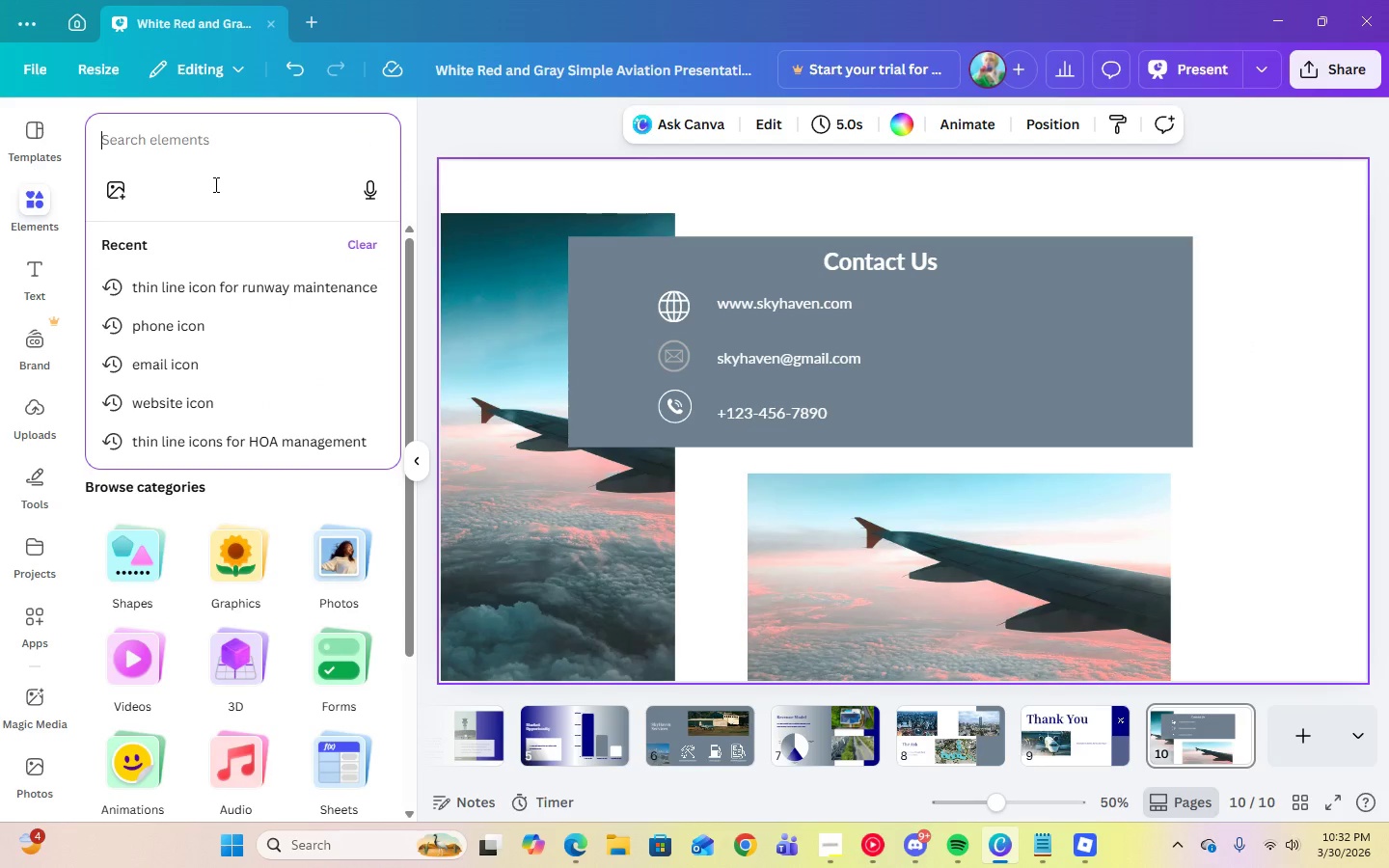 
type(ema)
 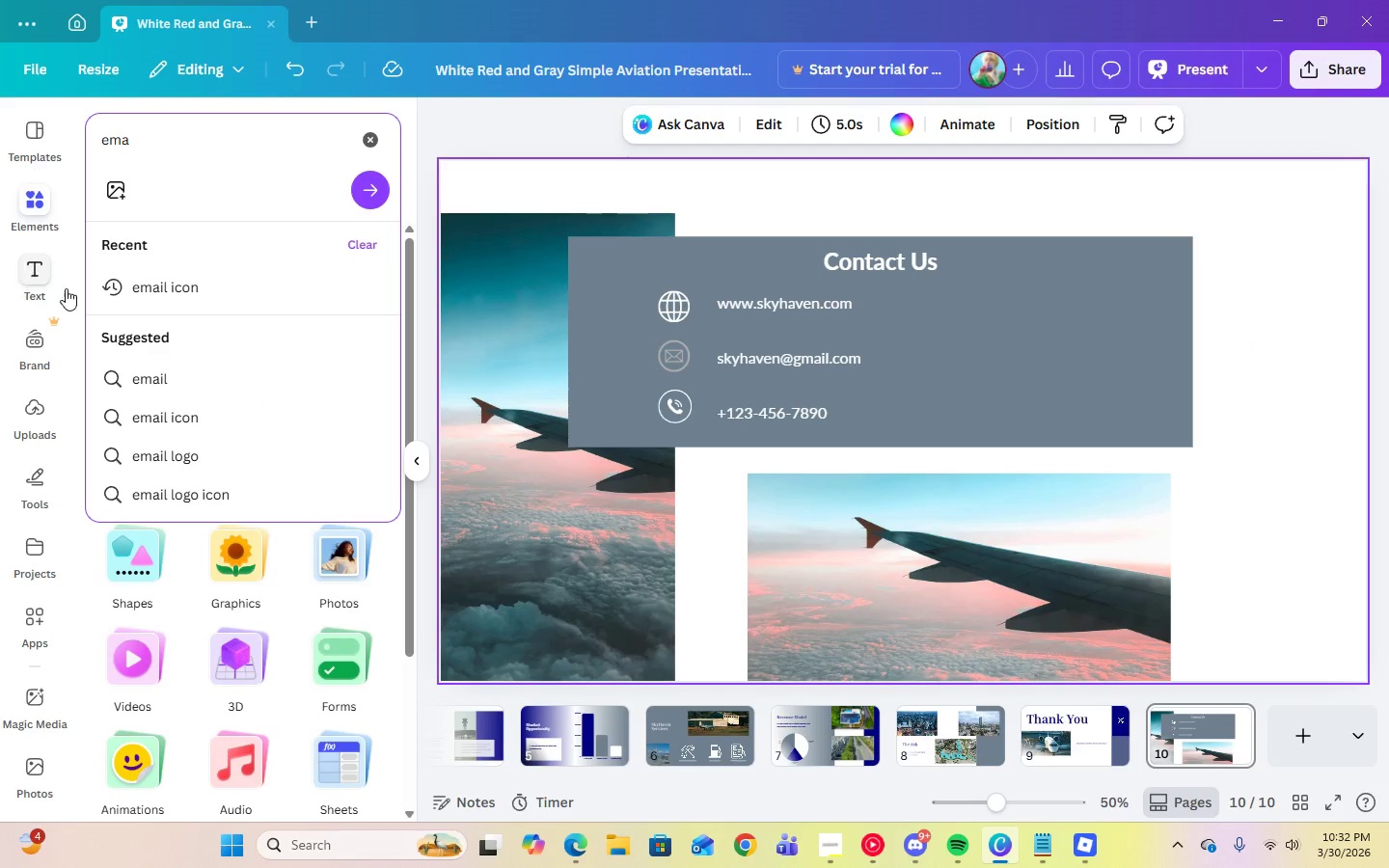 
left_click([166, 292])
 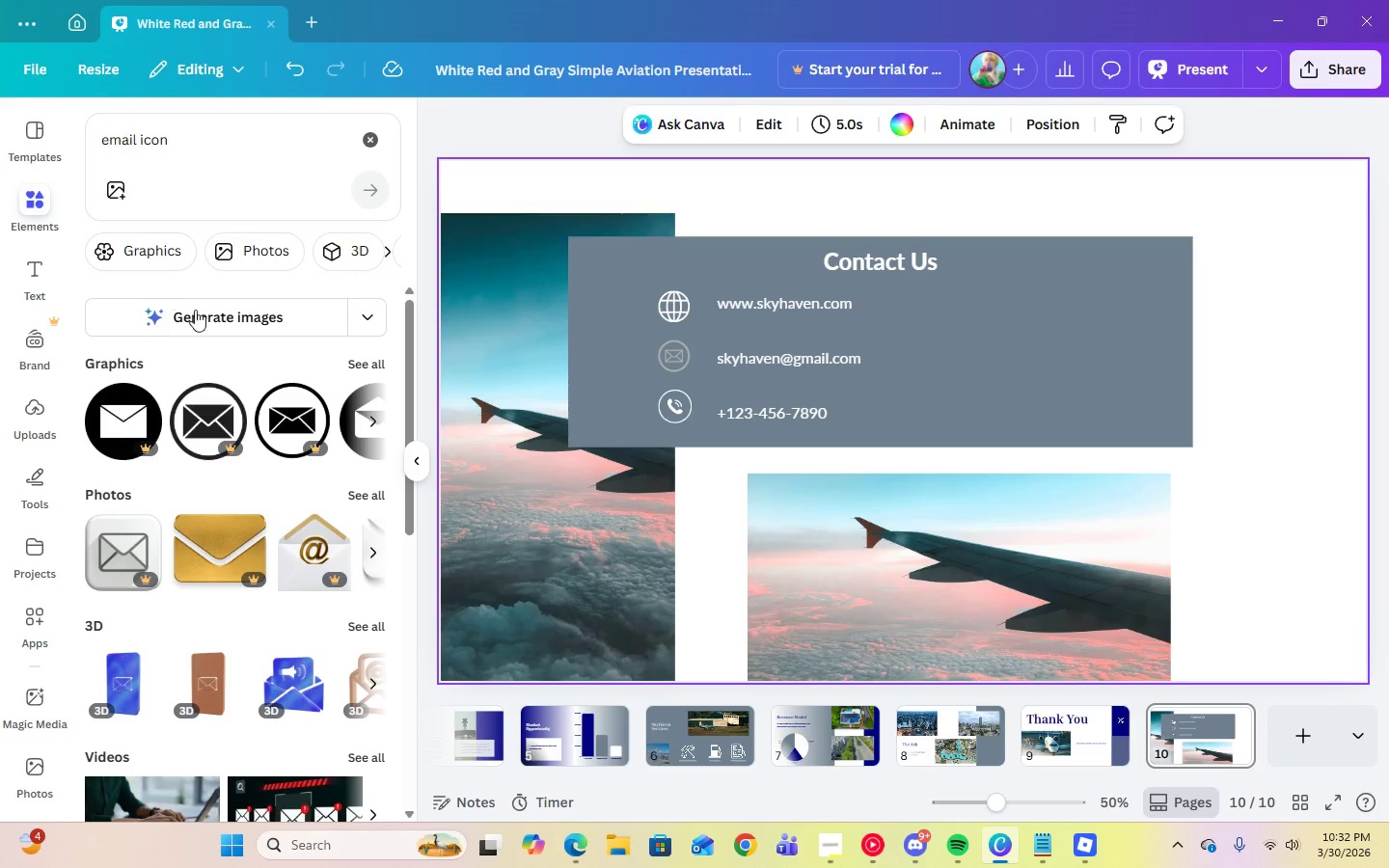 
left_click([364, 360])
 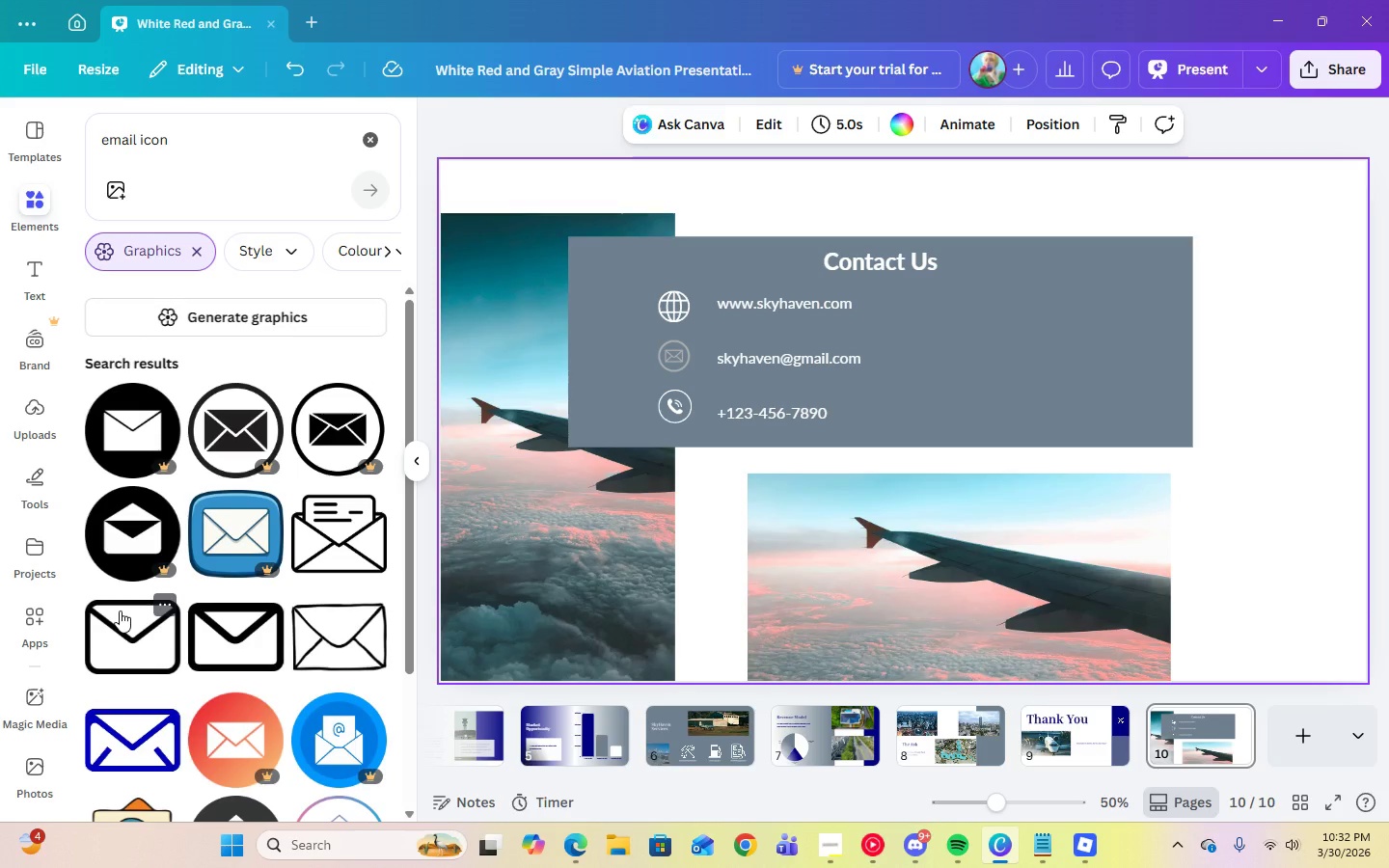 
scroll: coordinate [120, 610], scroll_direction: down, amount: 13.0
 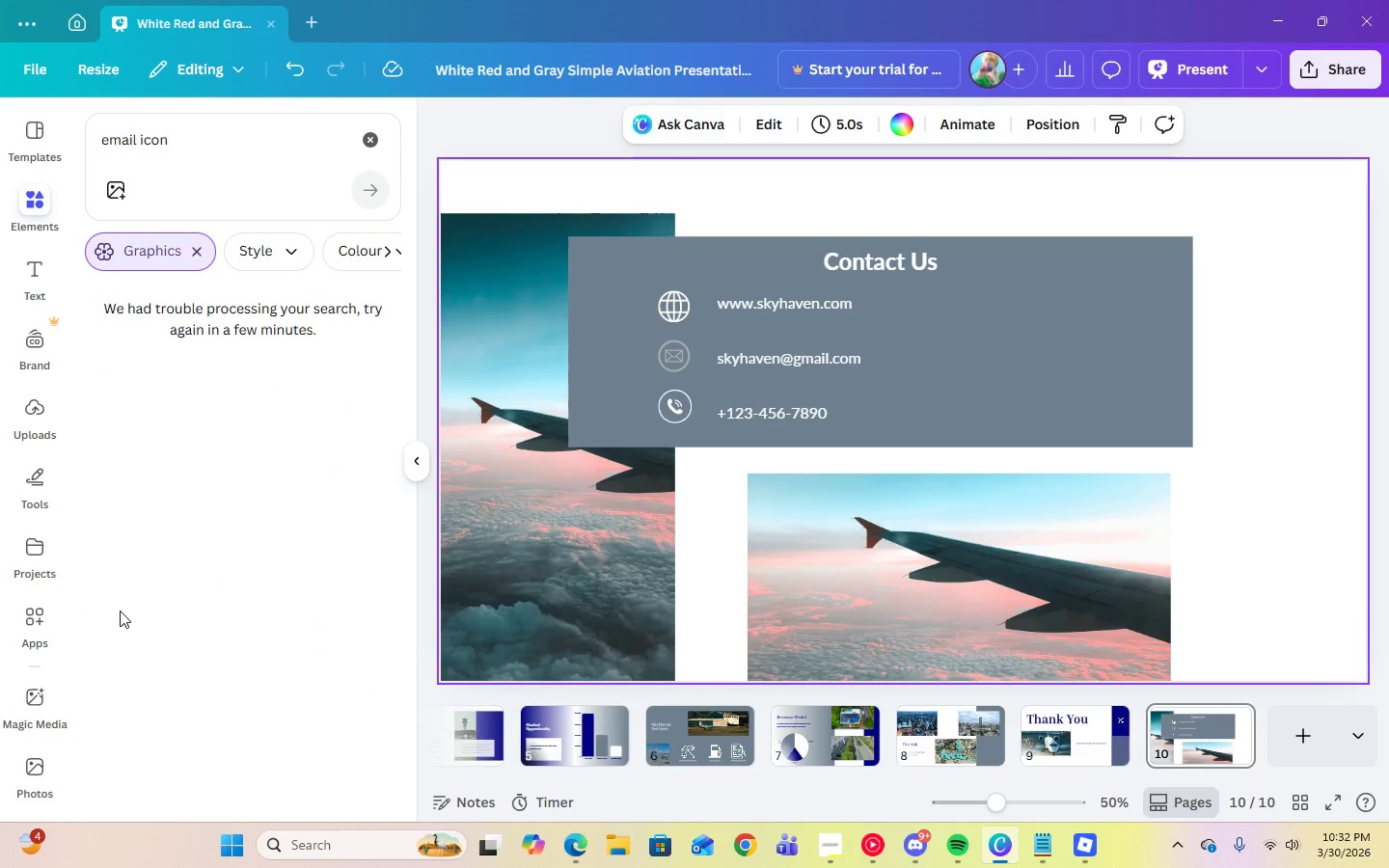 
scroll: coordinate [273, 649], scroll_direction: none, amount: 0.0
 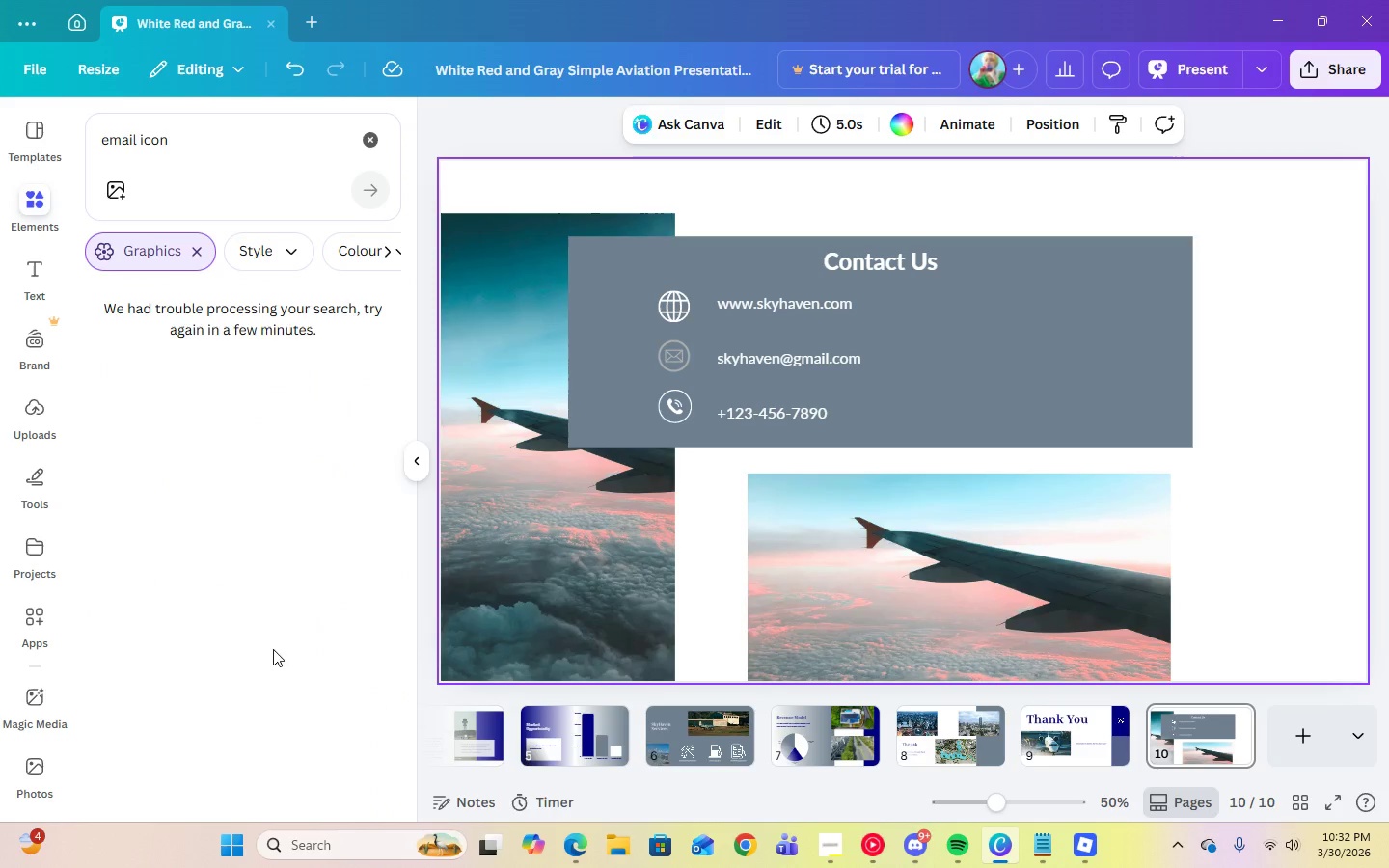 
scroll: coordinate [305, 528], scroll_direction: up, amount: 7.0
 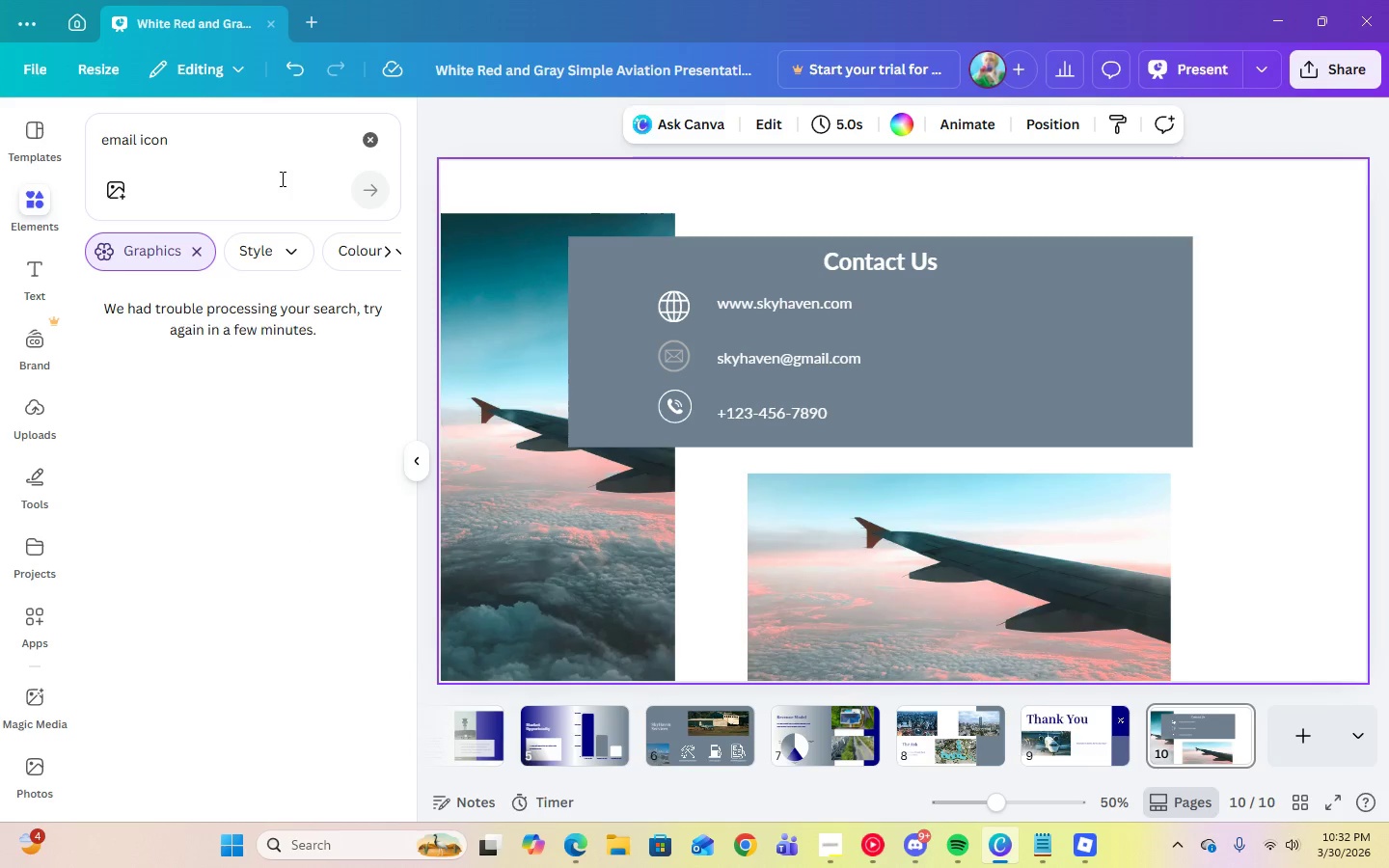 
left_click([275, 165])
 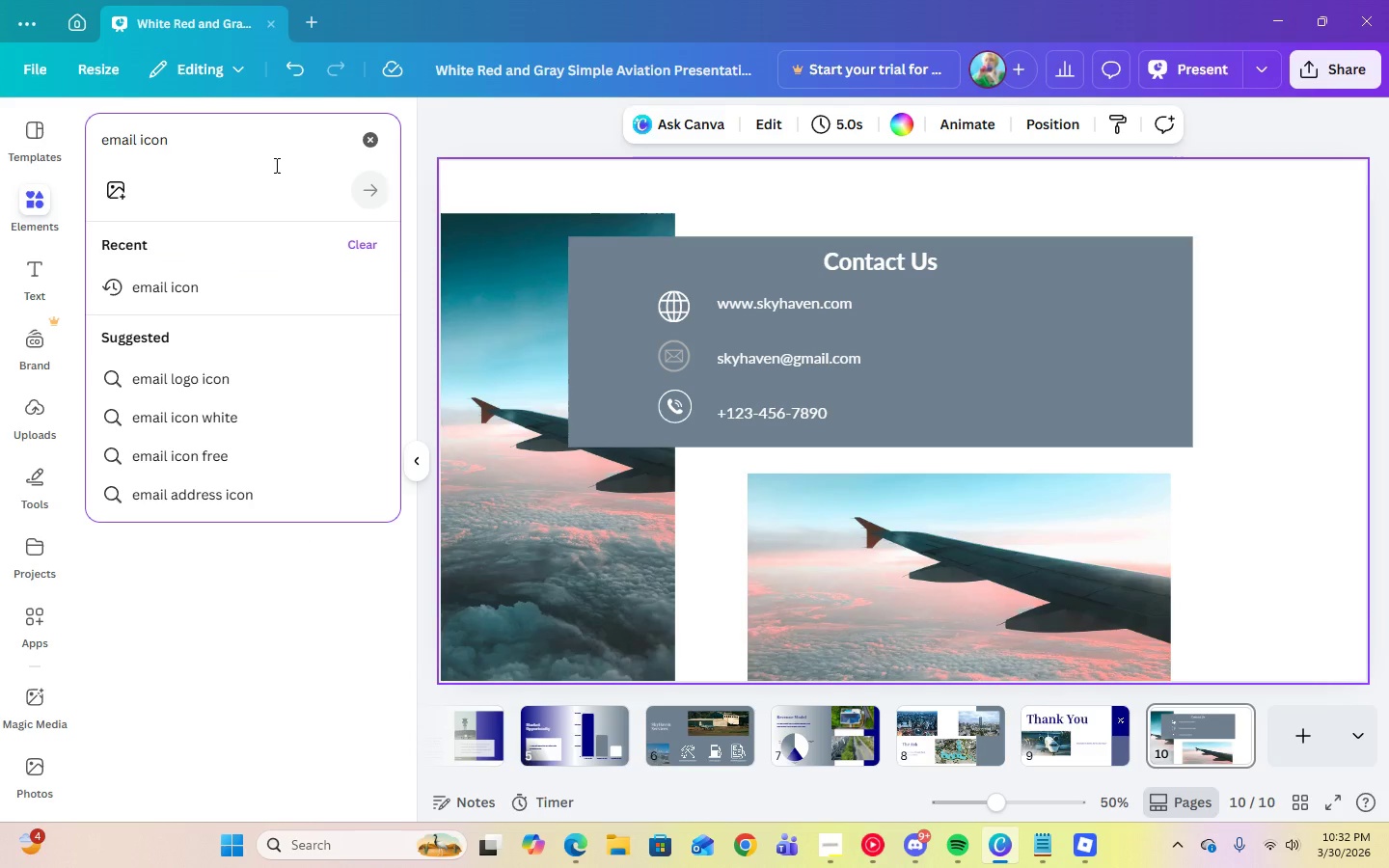 
key(Enter)
 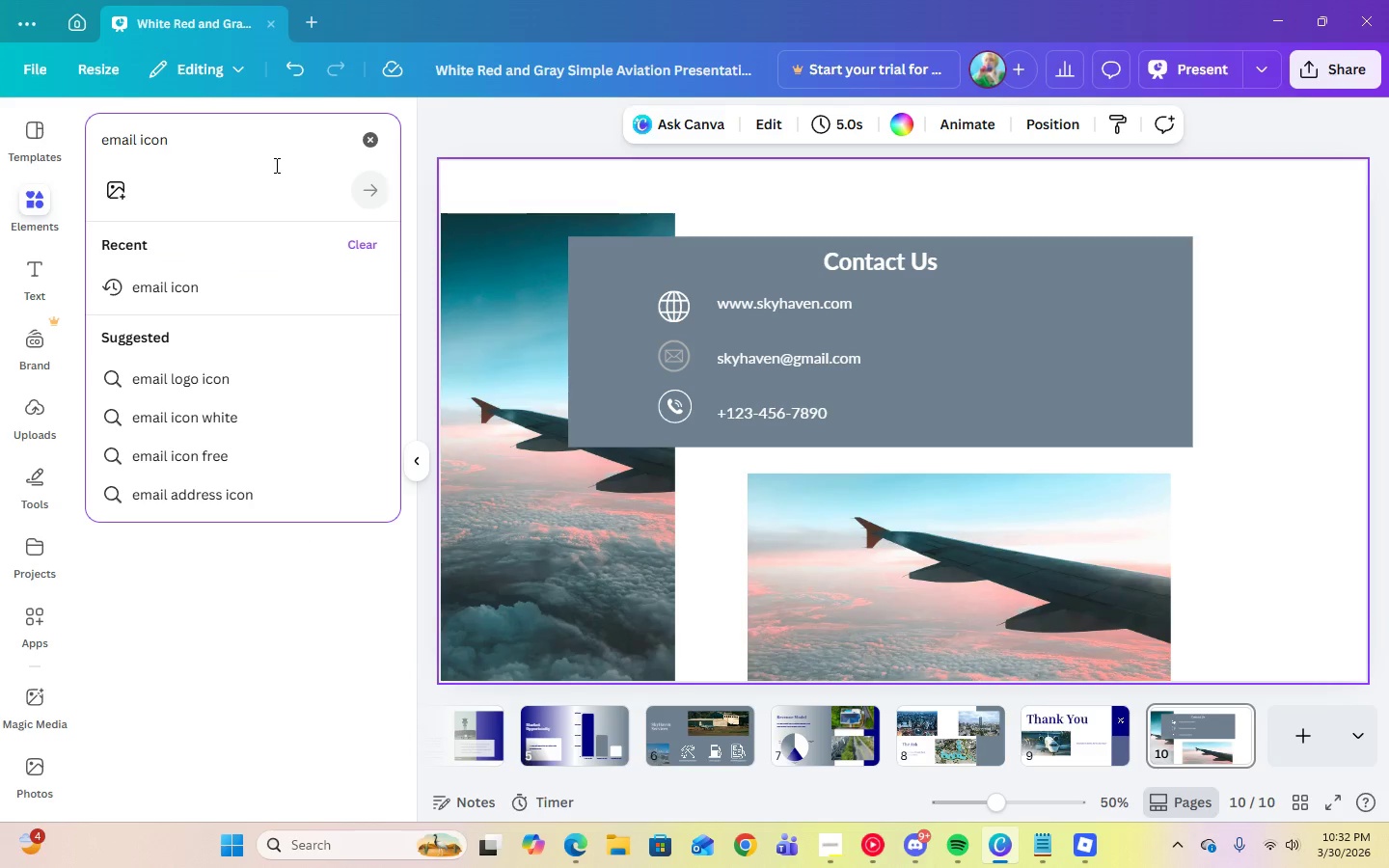 
key(Enter)
 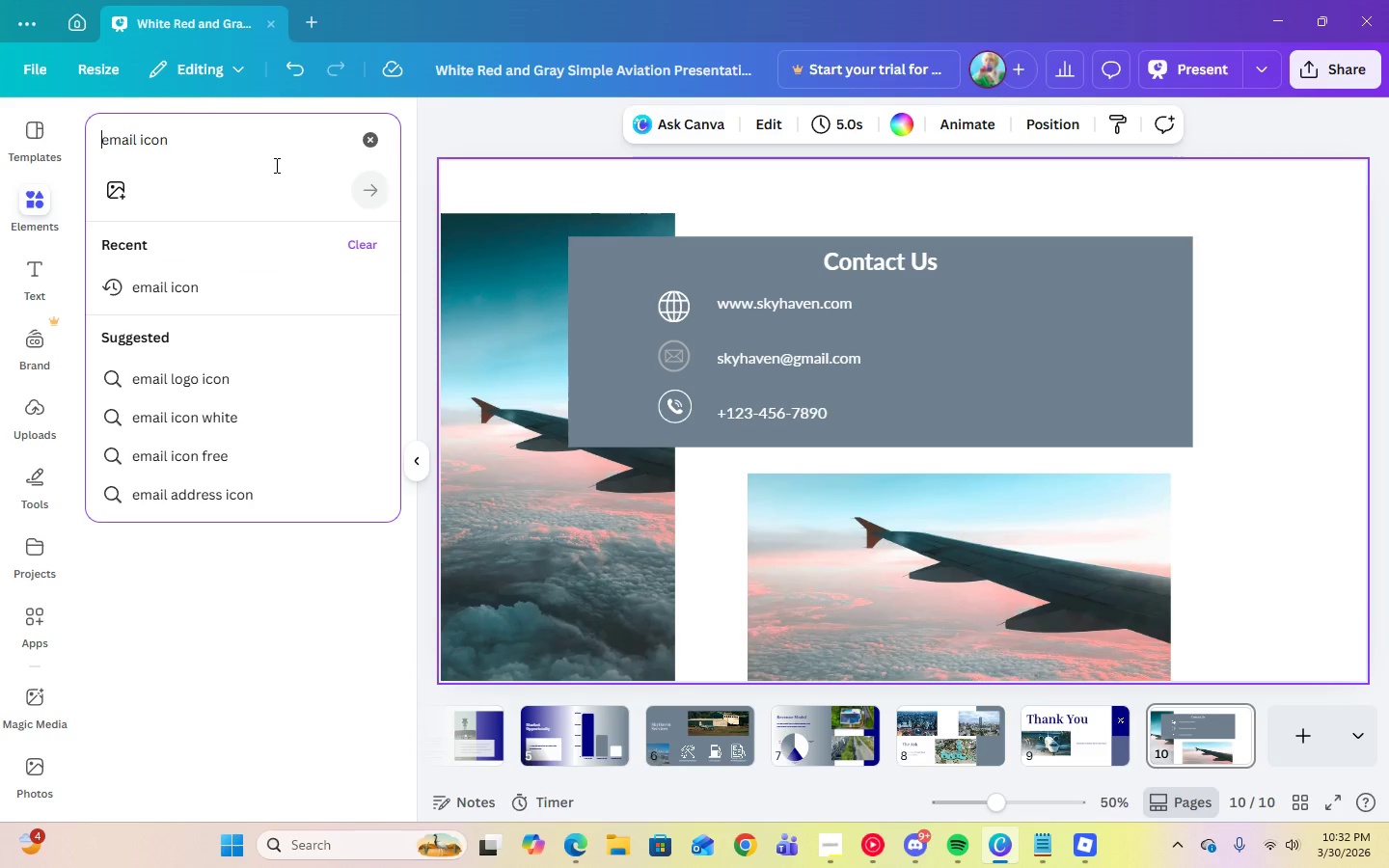 
key(Enter)
 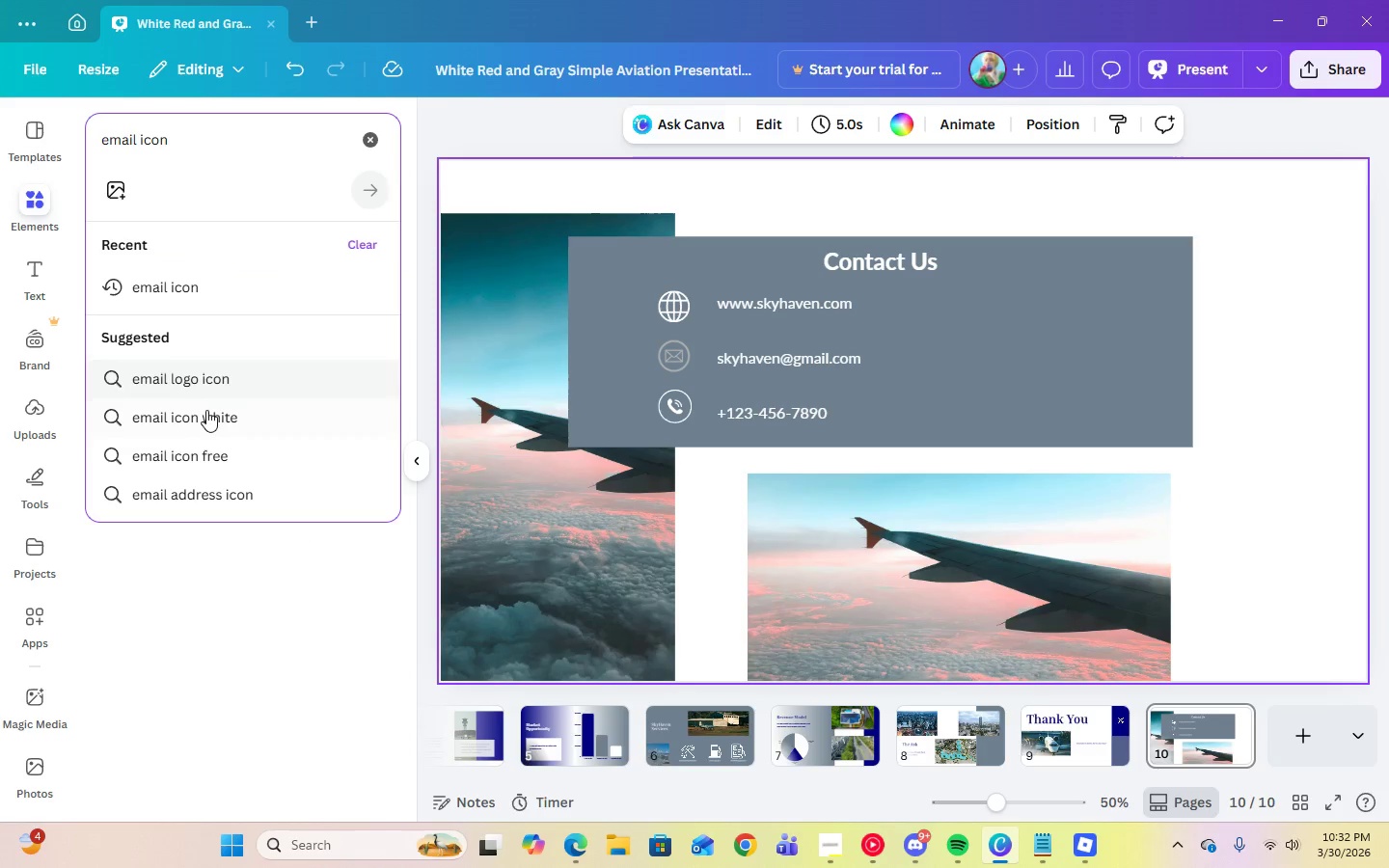 
left_click([207, 413])
 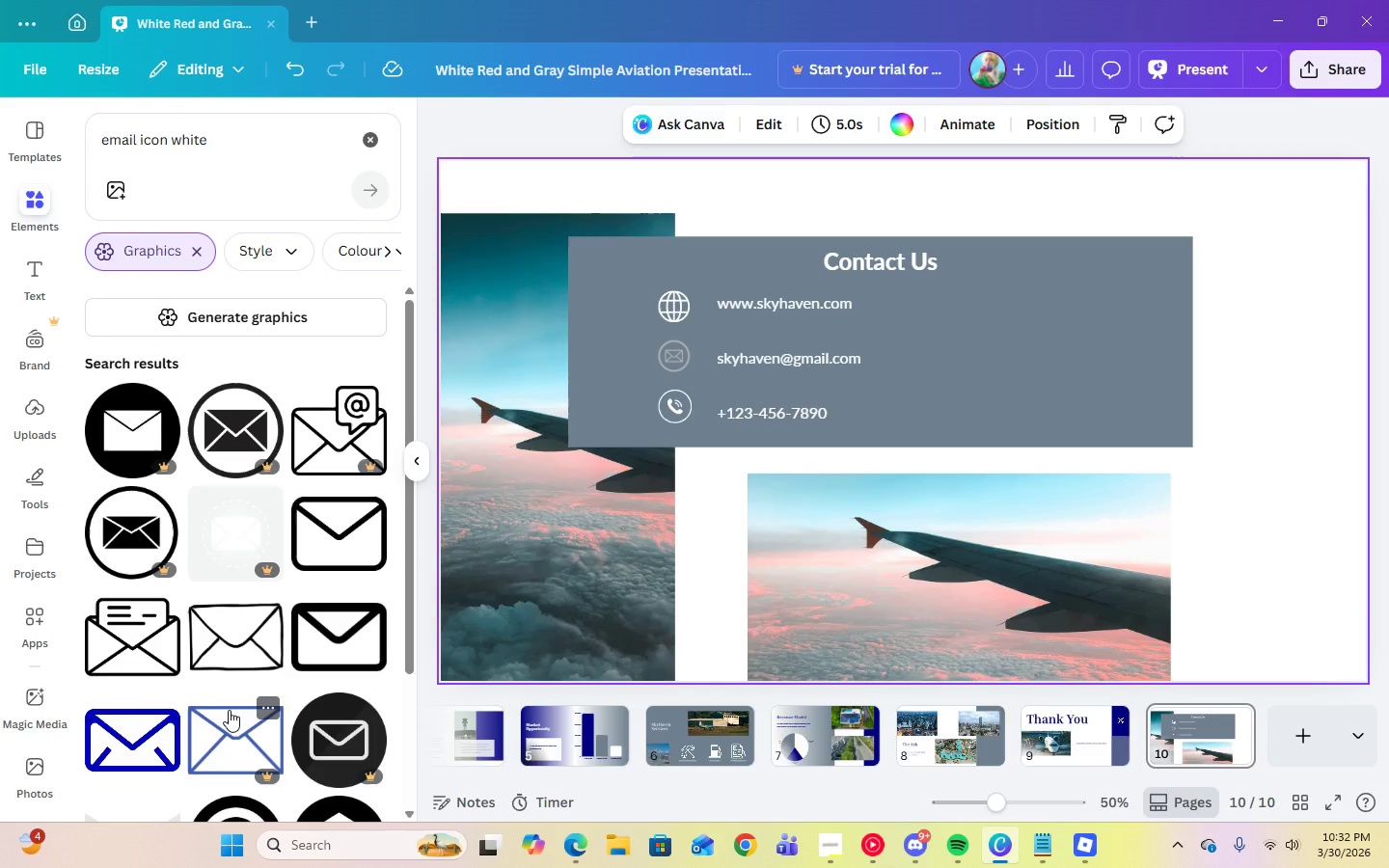 
wait(7.5)
 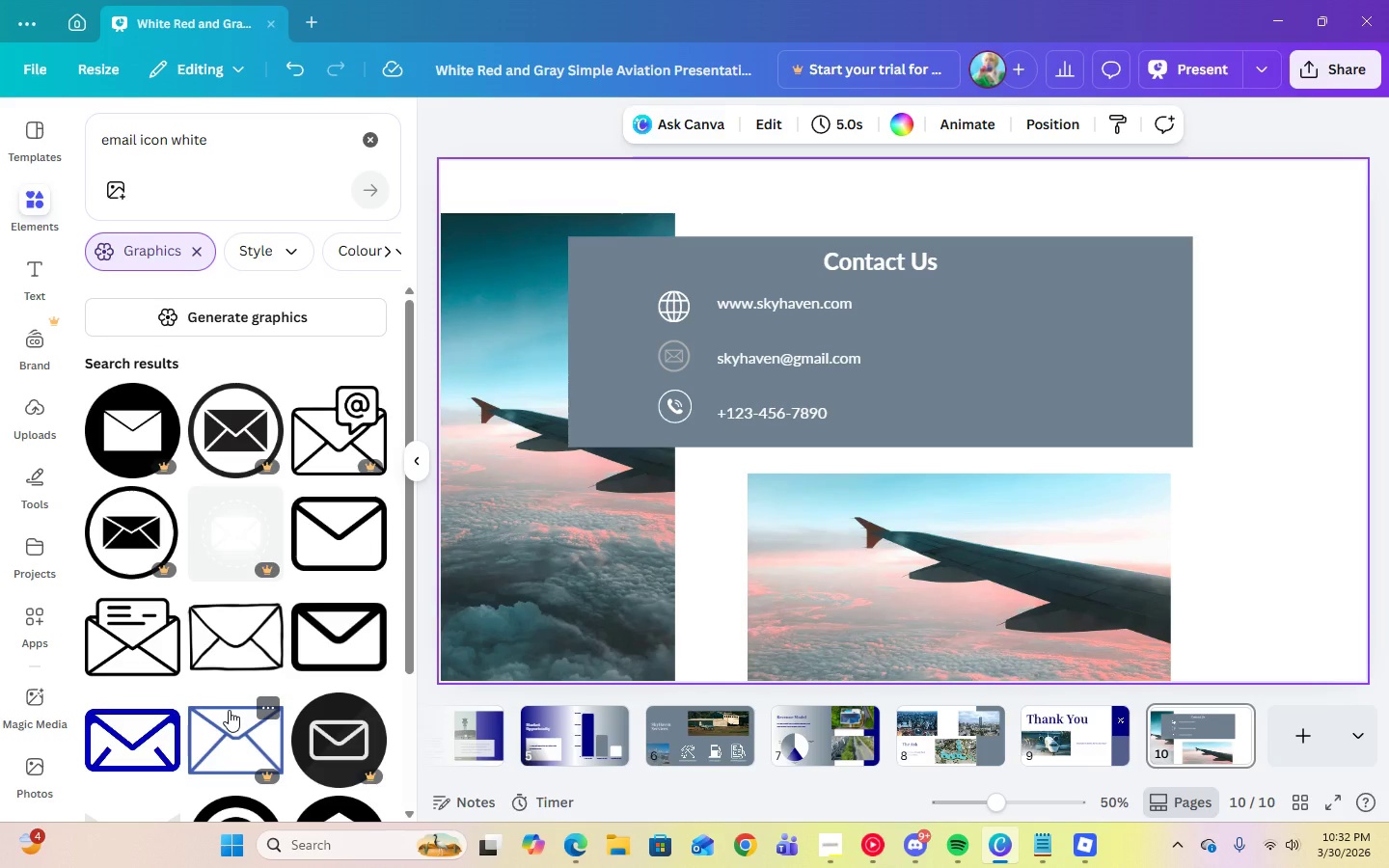 
scroll: coordinate [281, 699], scroll_direction: down, amount: 8.0
 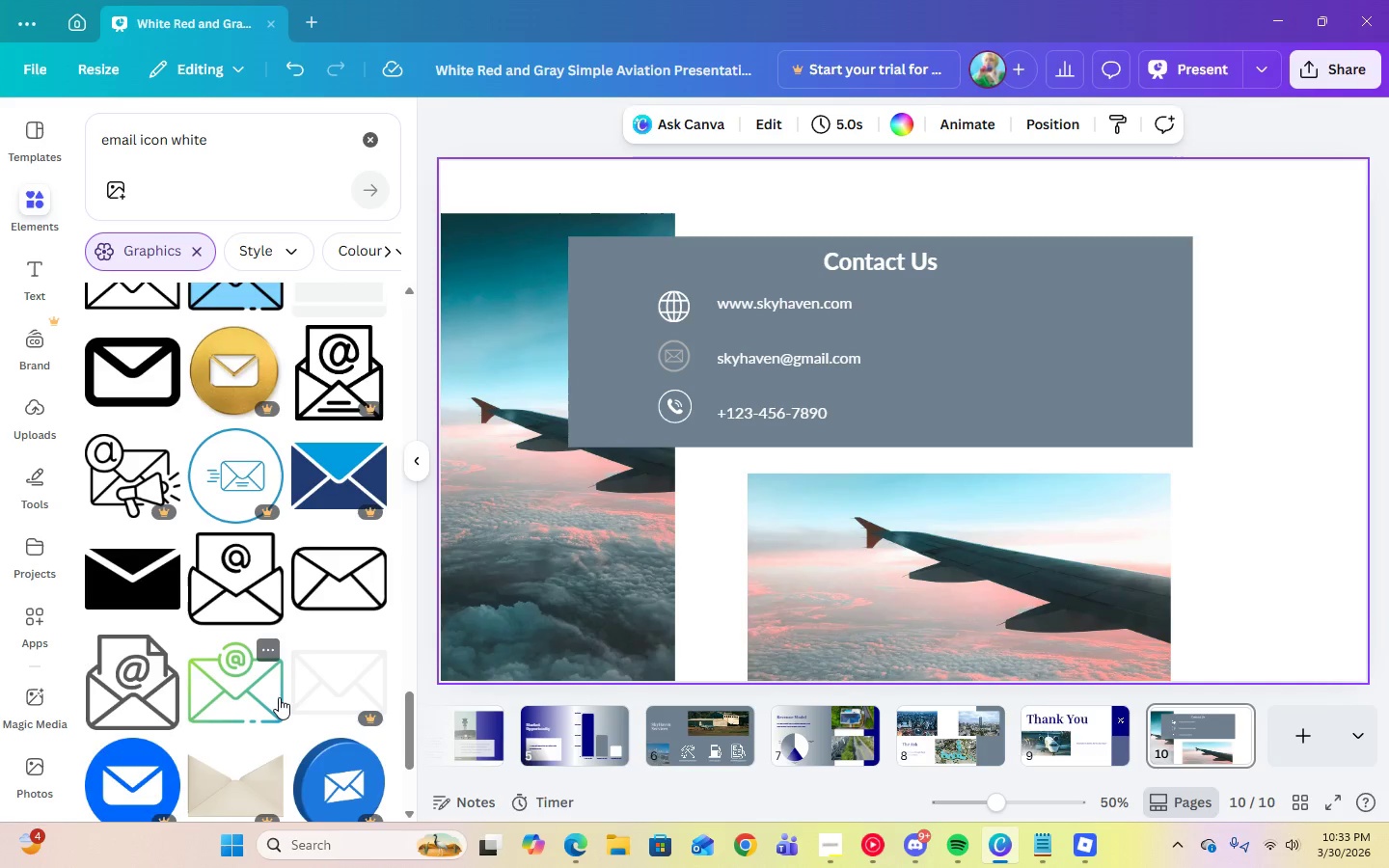 
wait(11.97)
 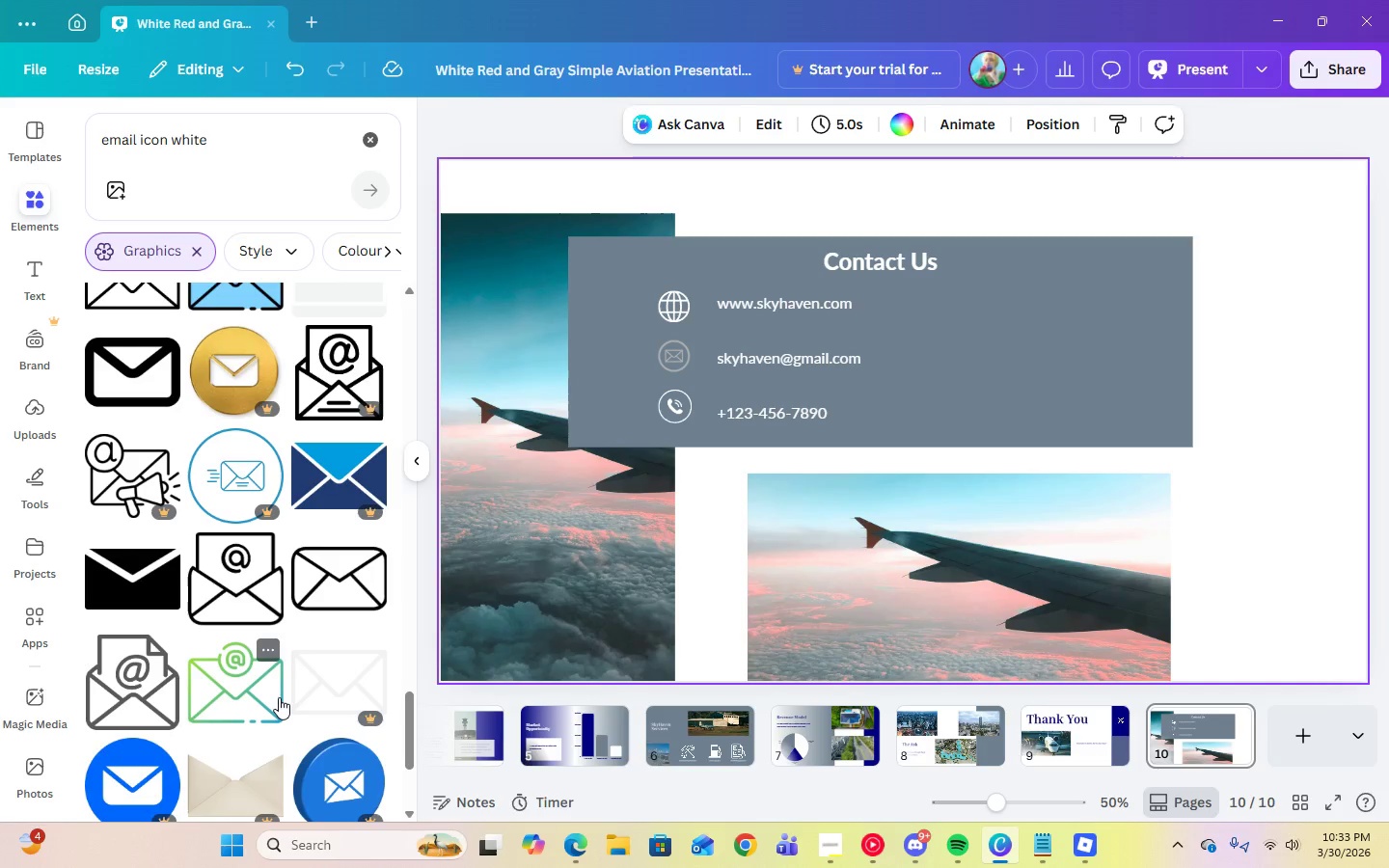 
scroll: coordinate [279, 693], scroll_direction: down, amount: 9.0
 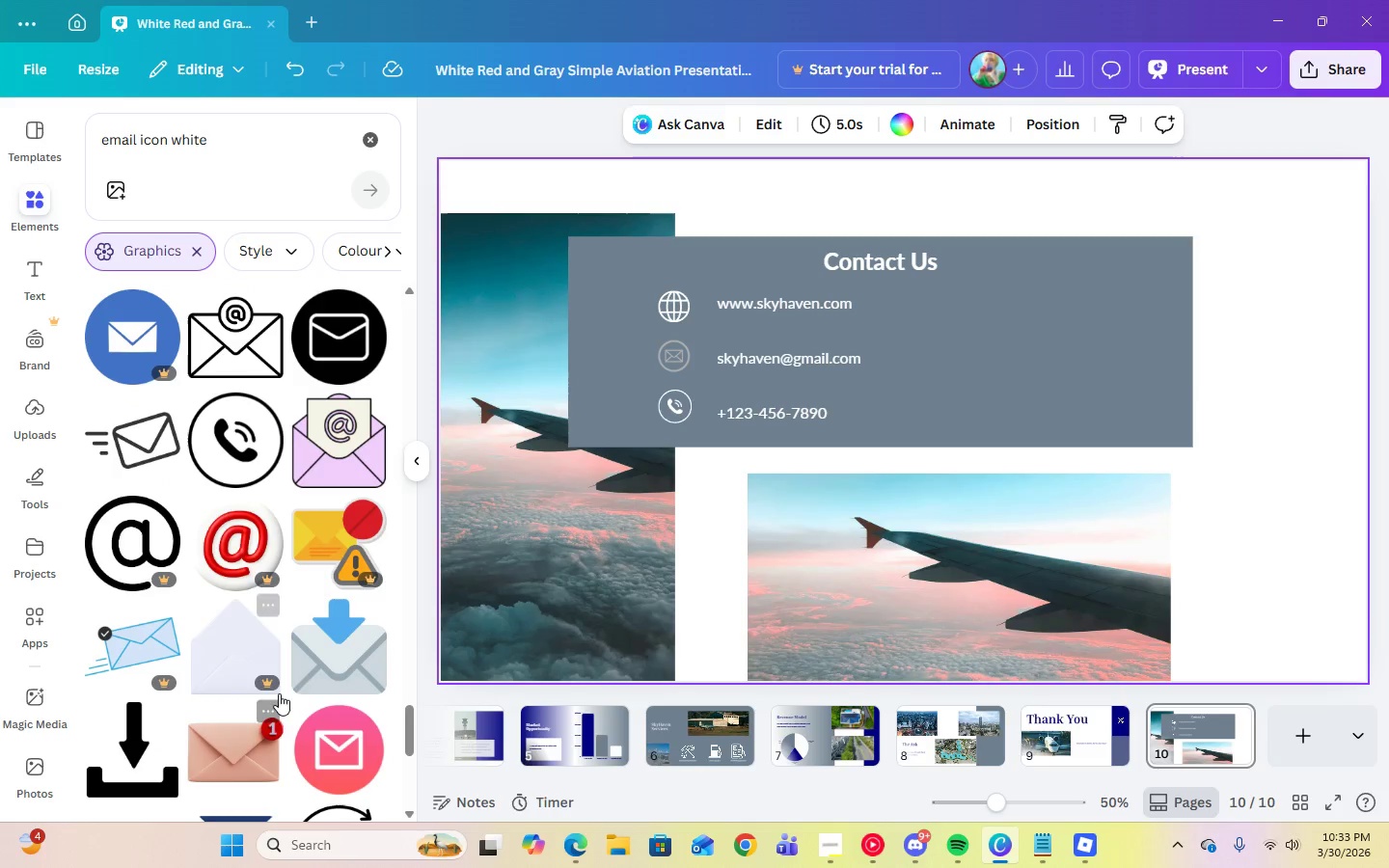 
left_click([1257, 280])
 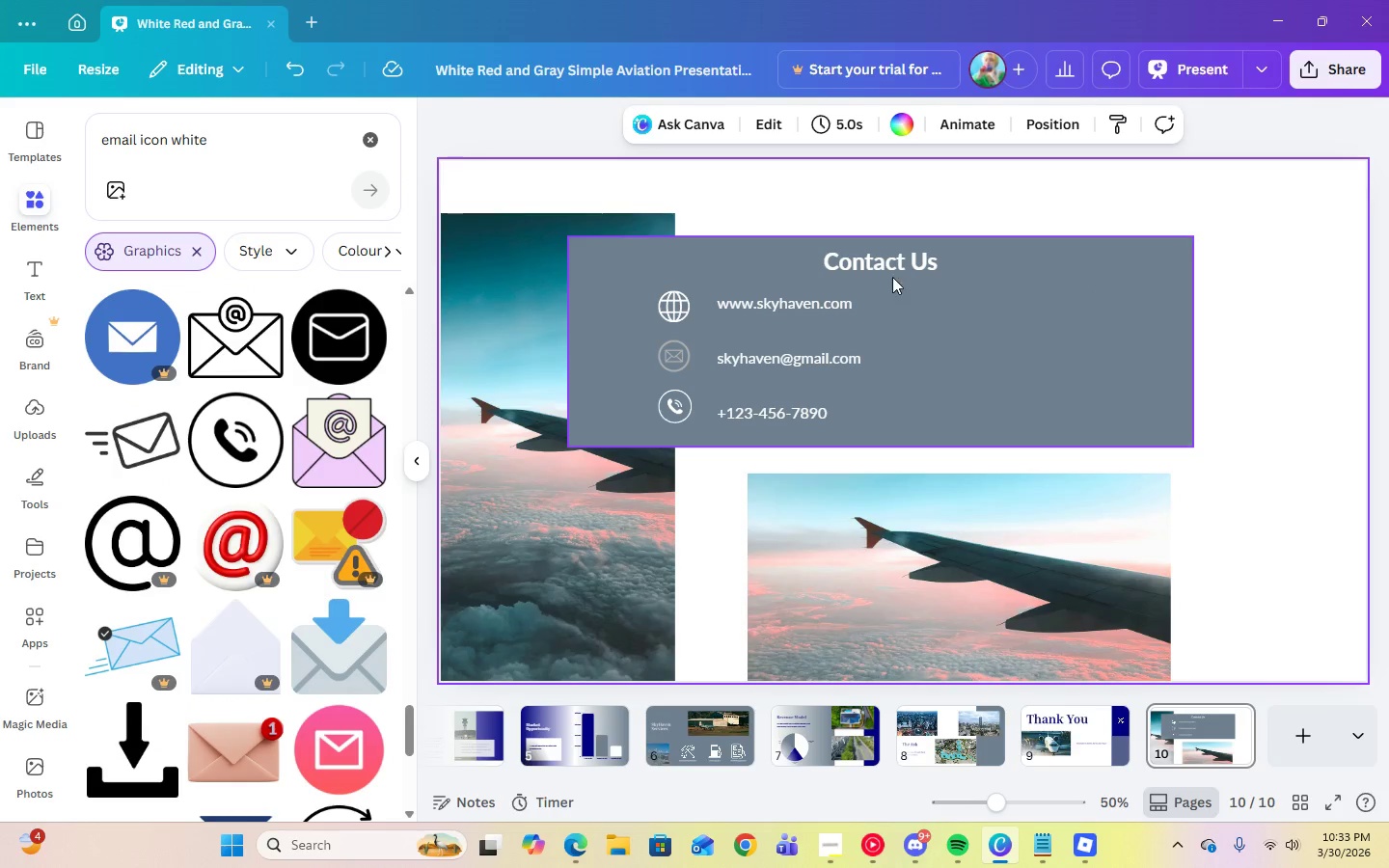 
left_click([884, 271])
 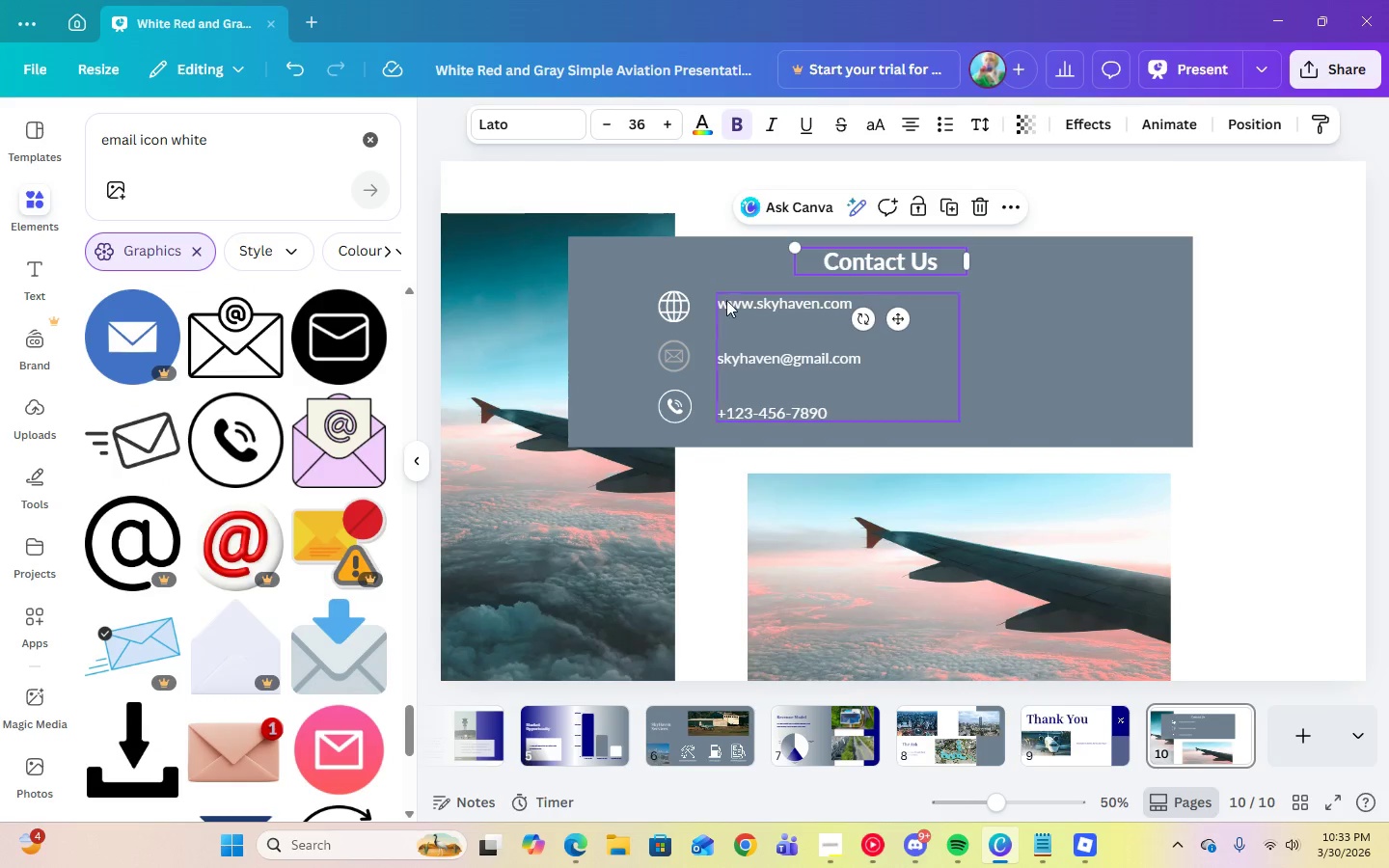 
left_click([725, 302])
 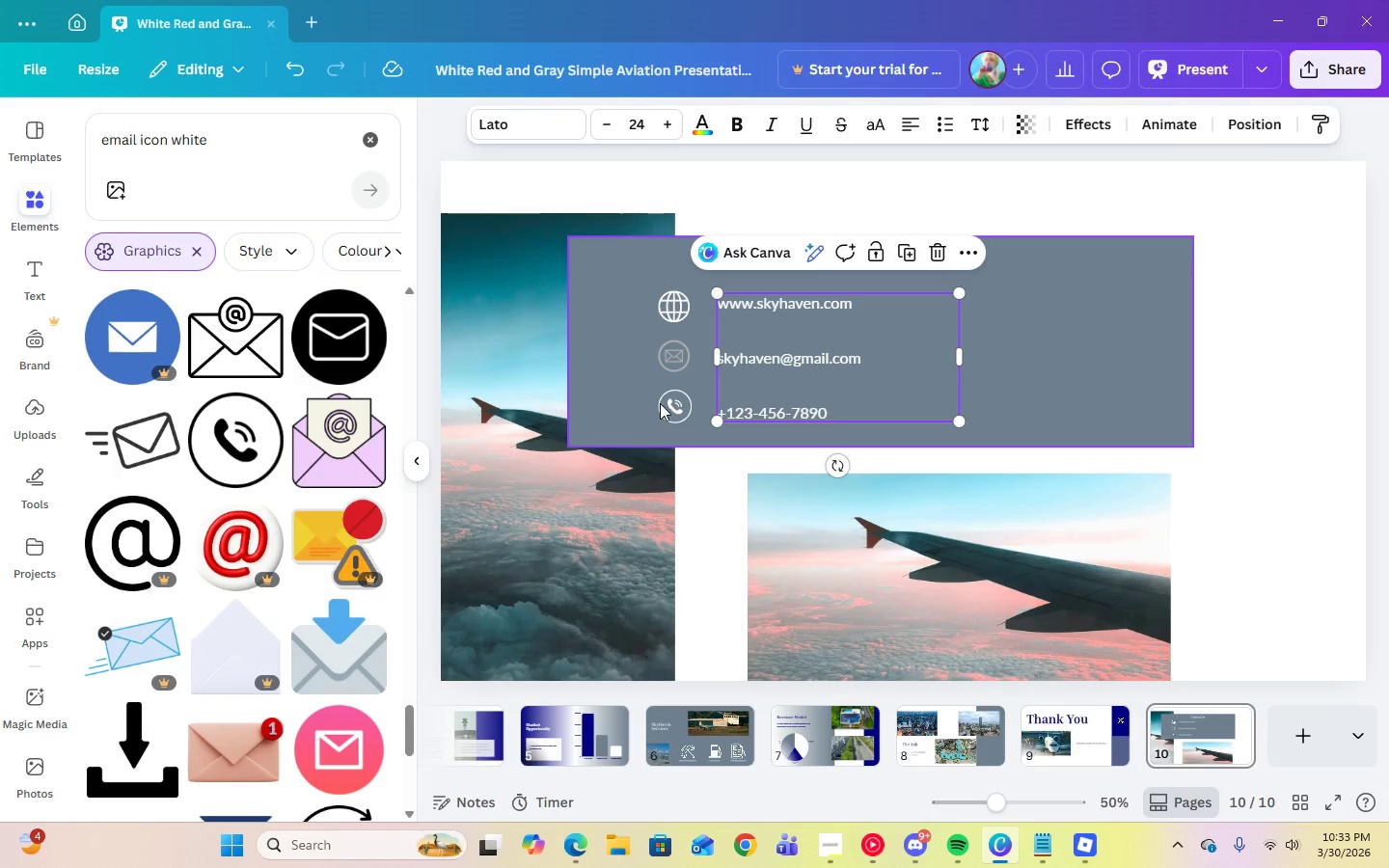 
left_click([664, 401])
 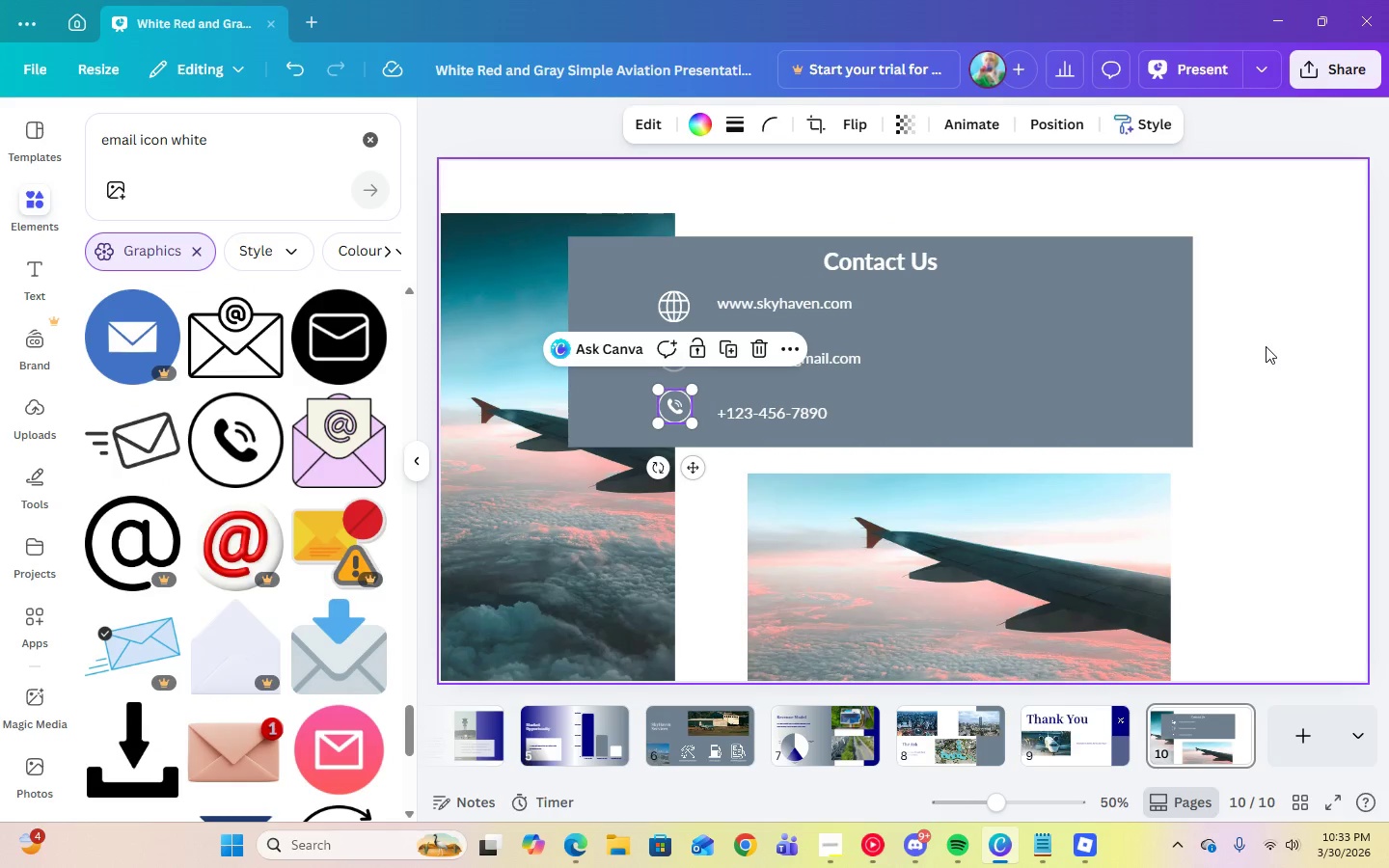 
left_click([1266, 346])
 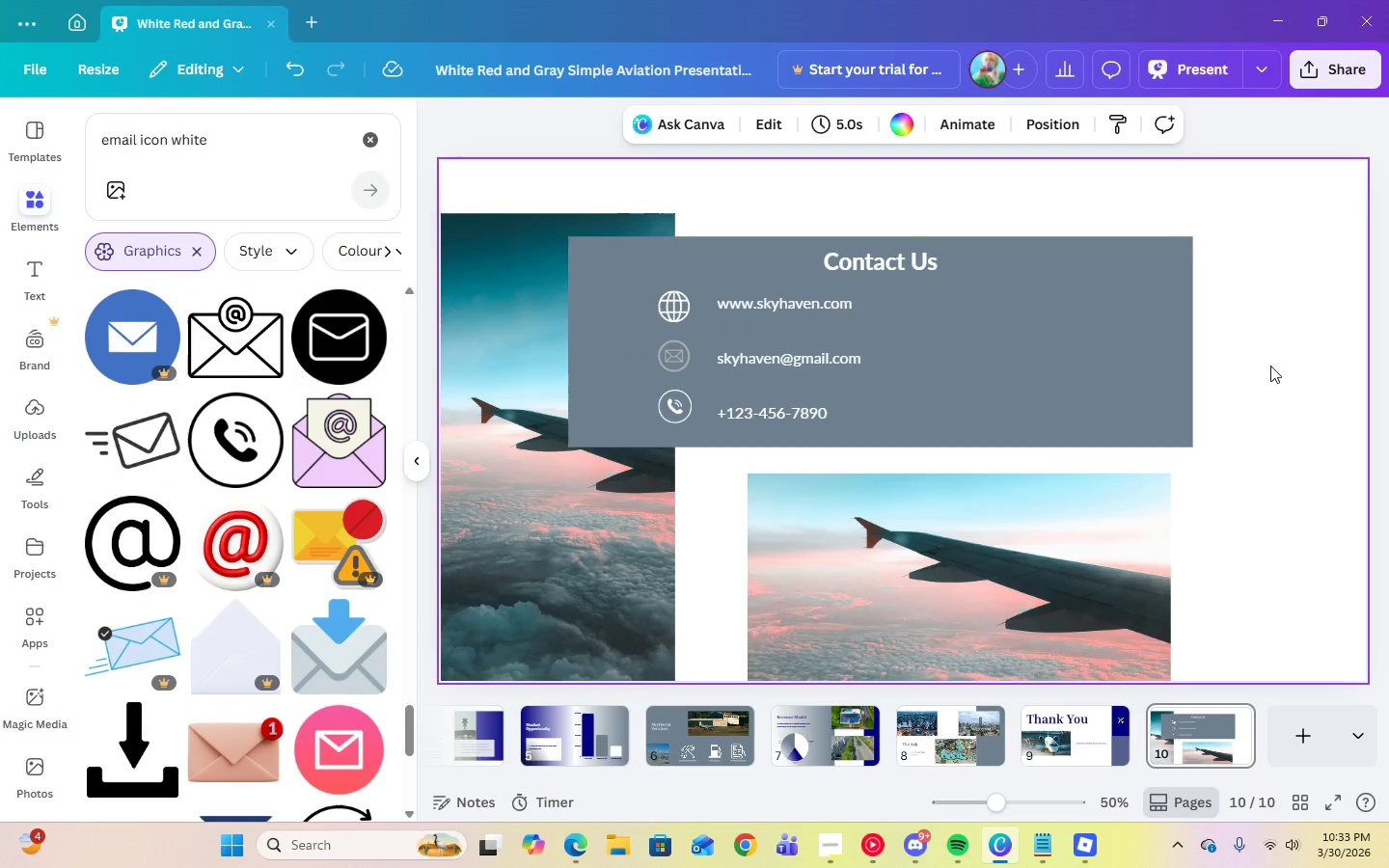 
left_click([1324, 368])
 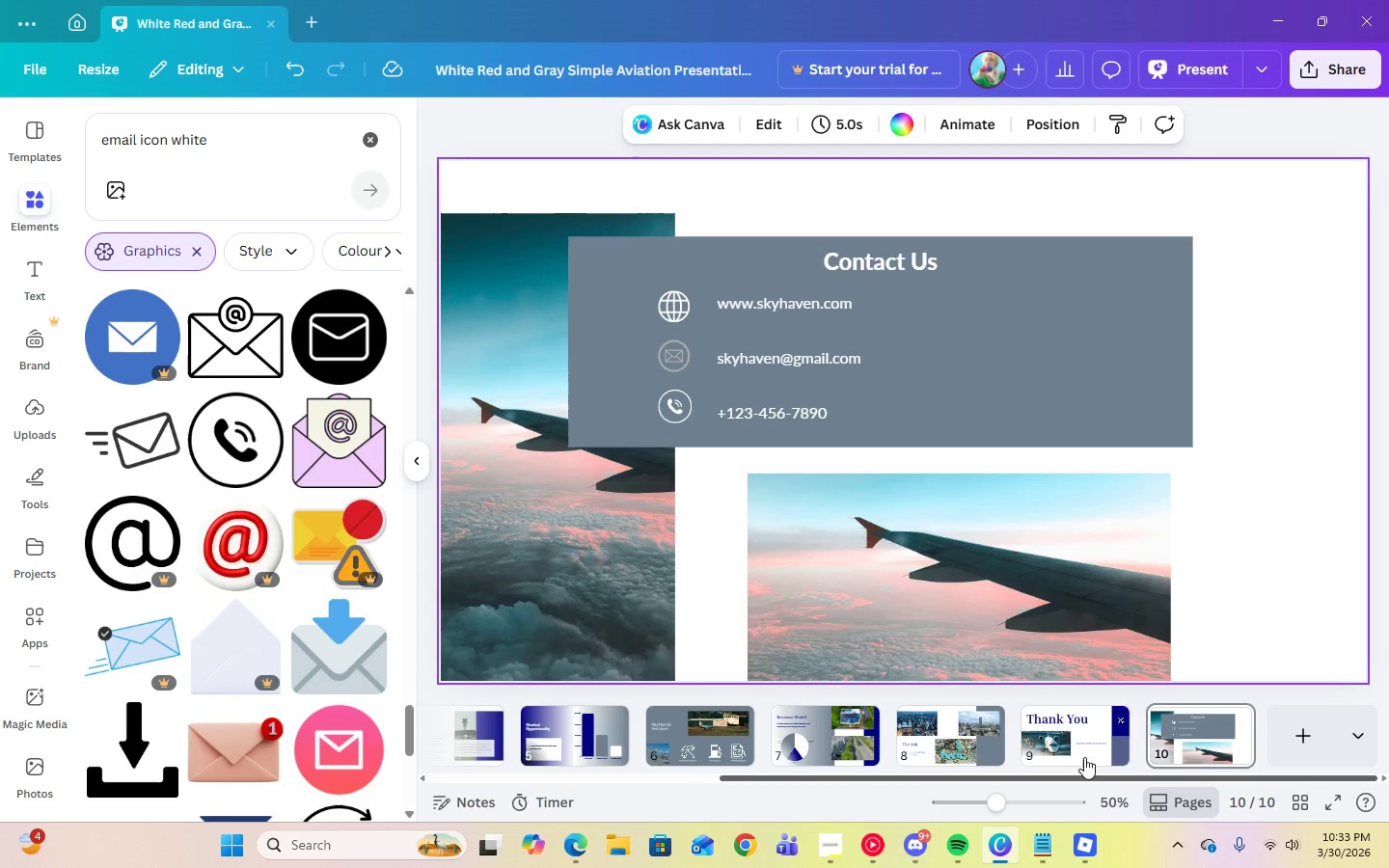 
left_click([1063, 752])
 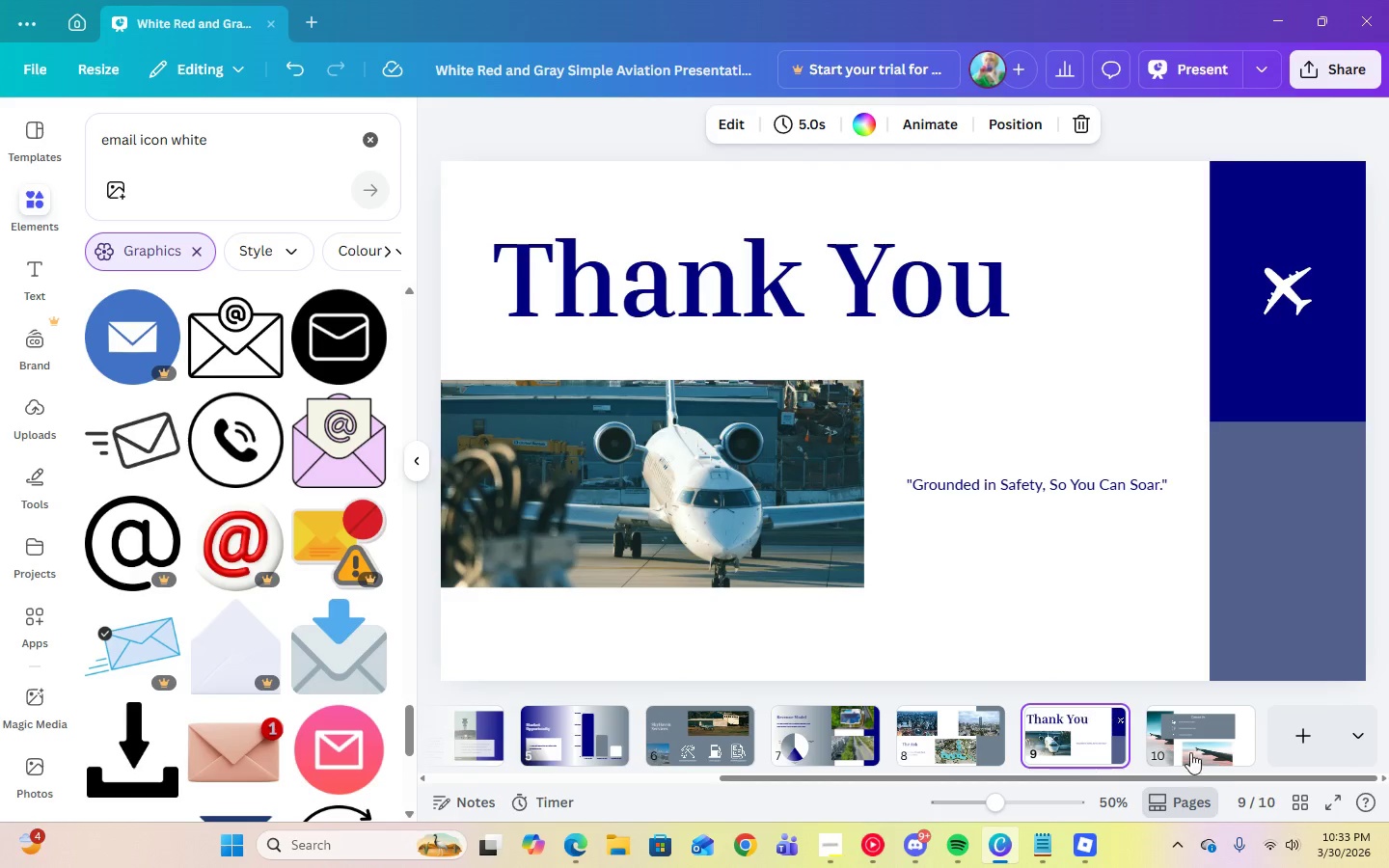 
left_click([1222, 754])
 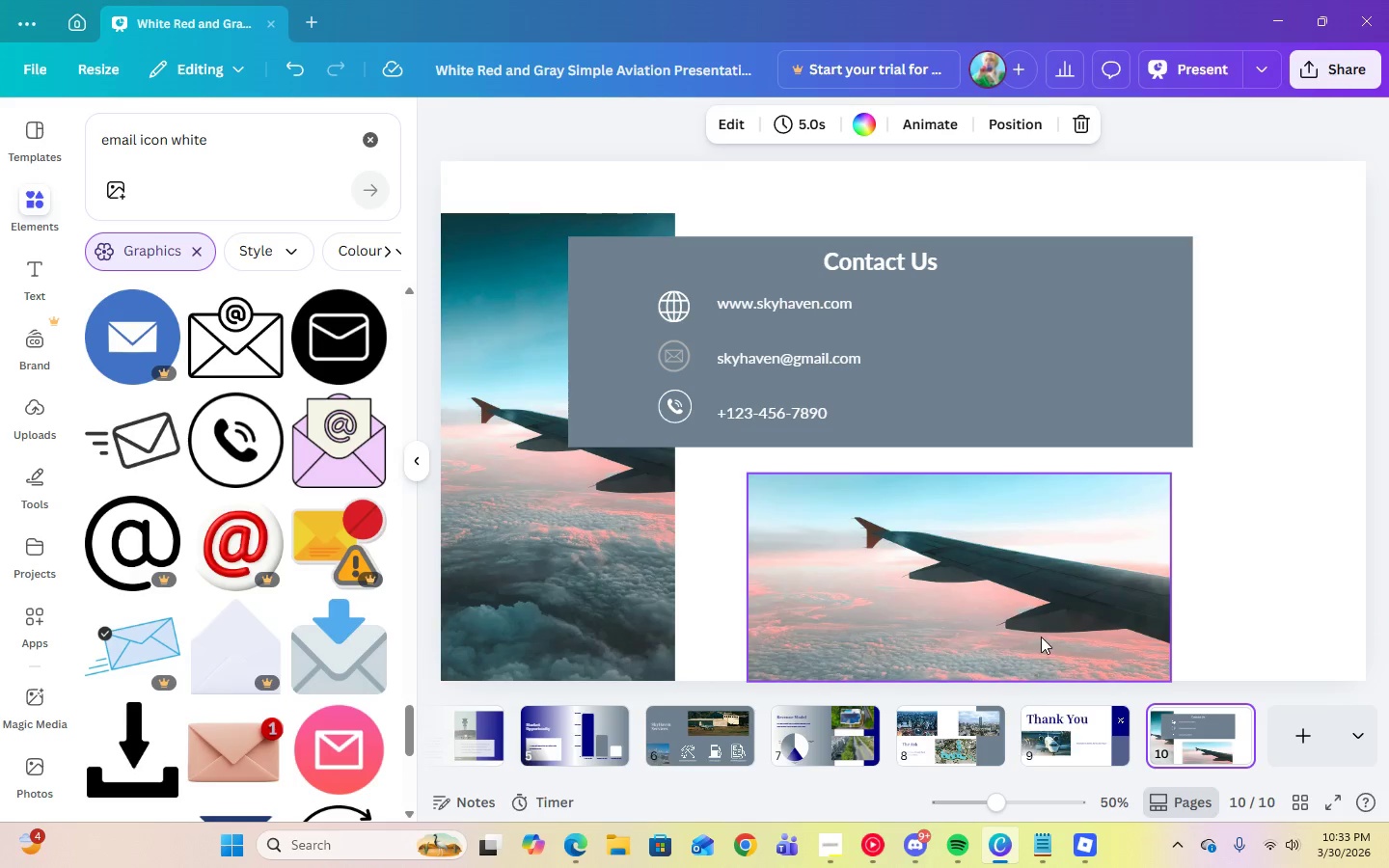 
left_click([1040, 635])
 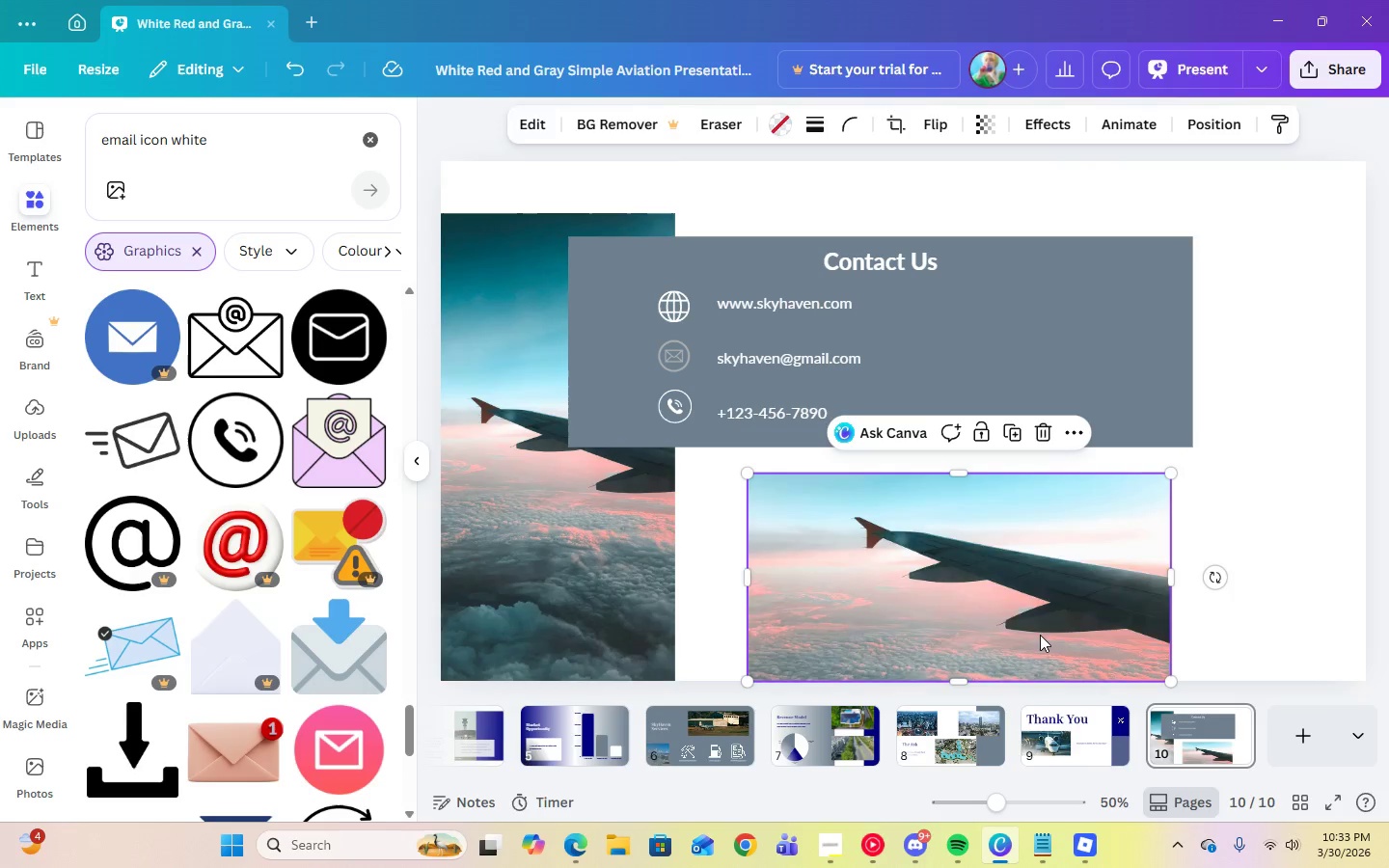 
key(Delete)
 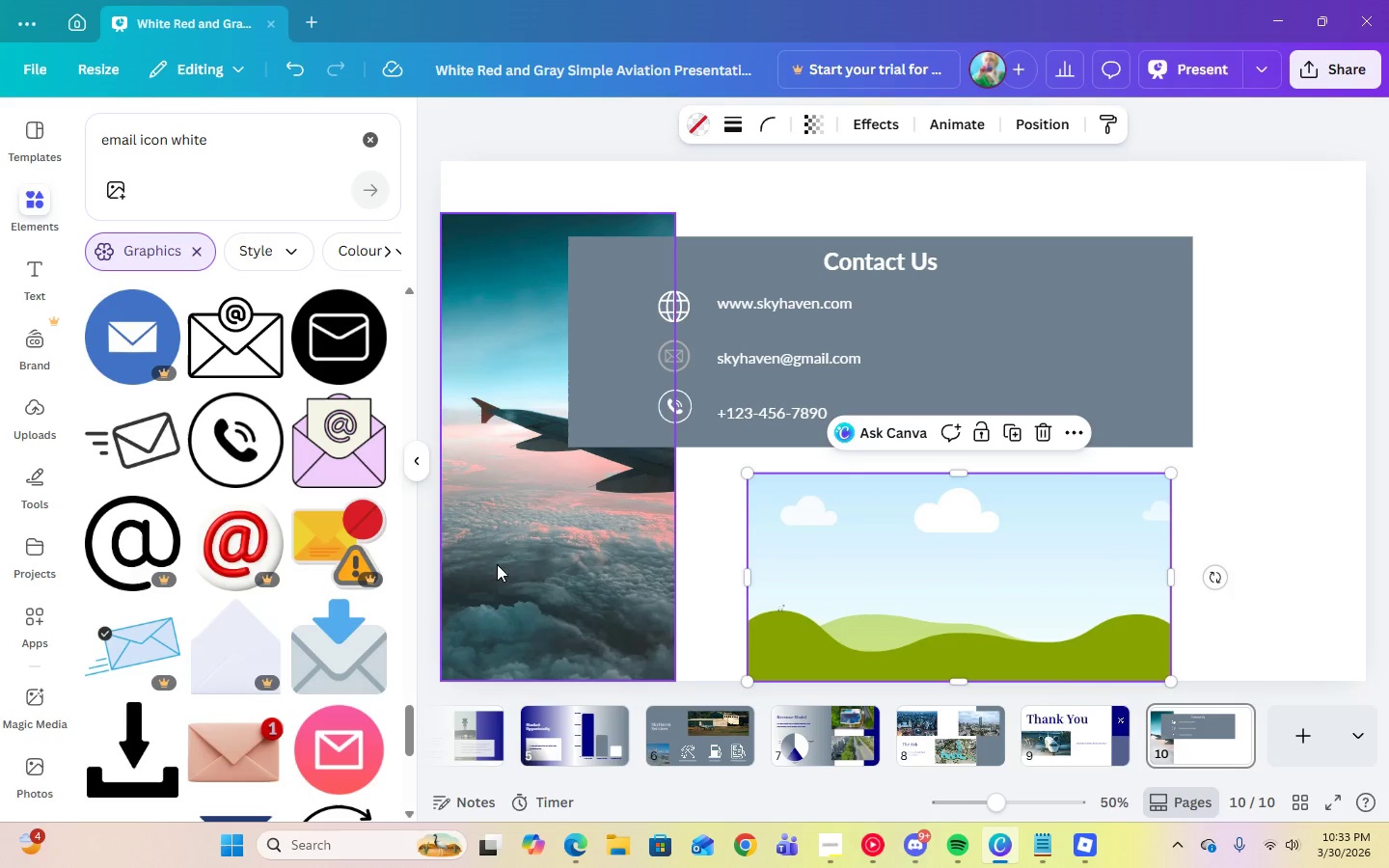 
left_click([519, 565])
 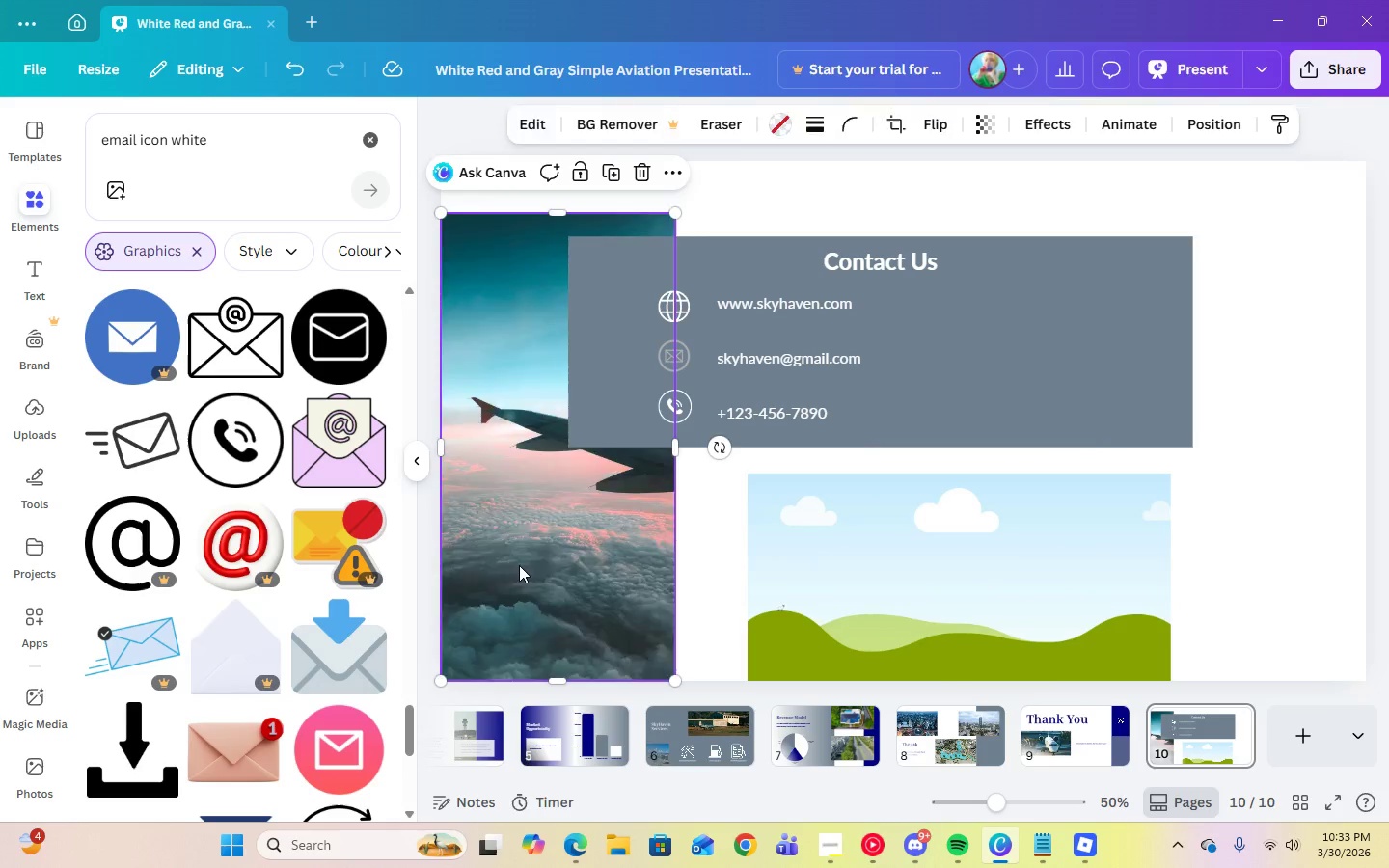 
key(Delete)
 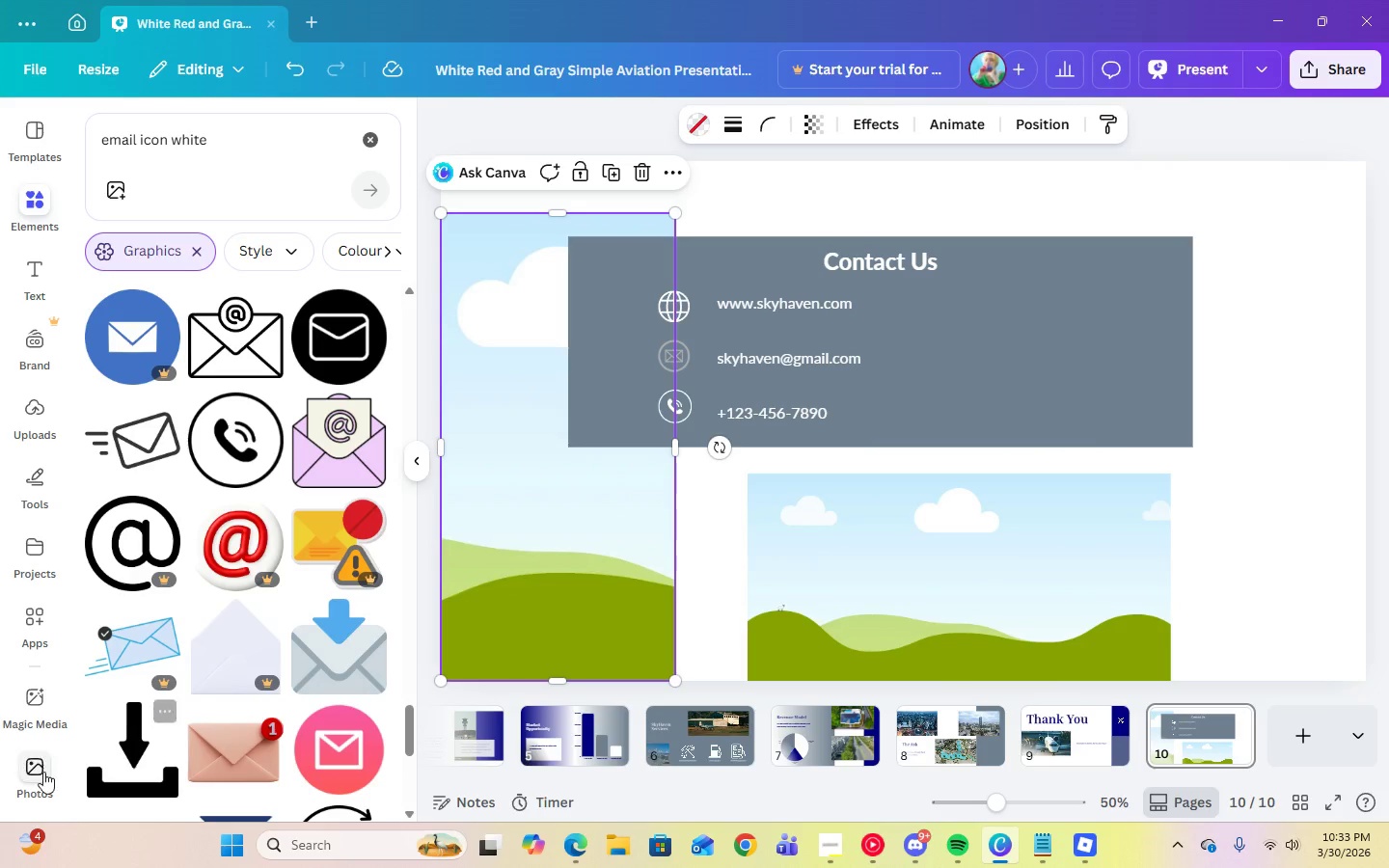 
left_click([38, 772])
 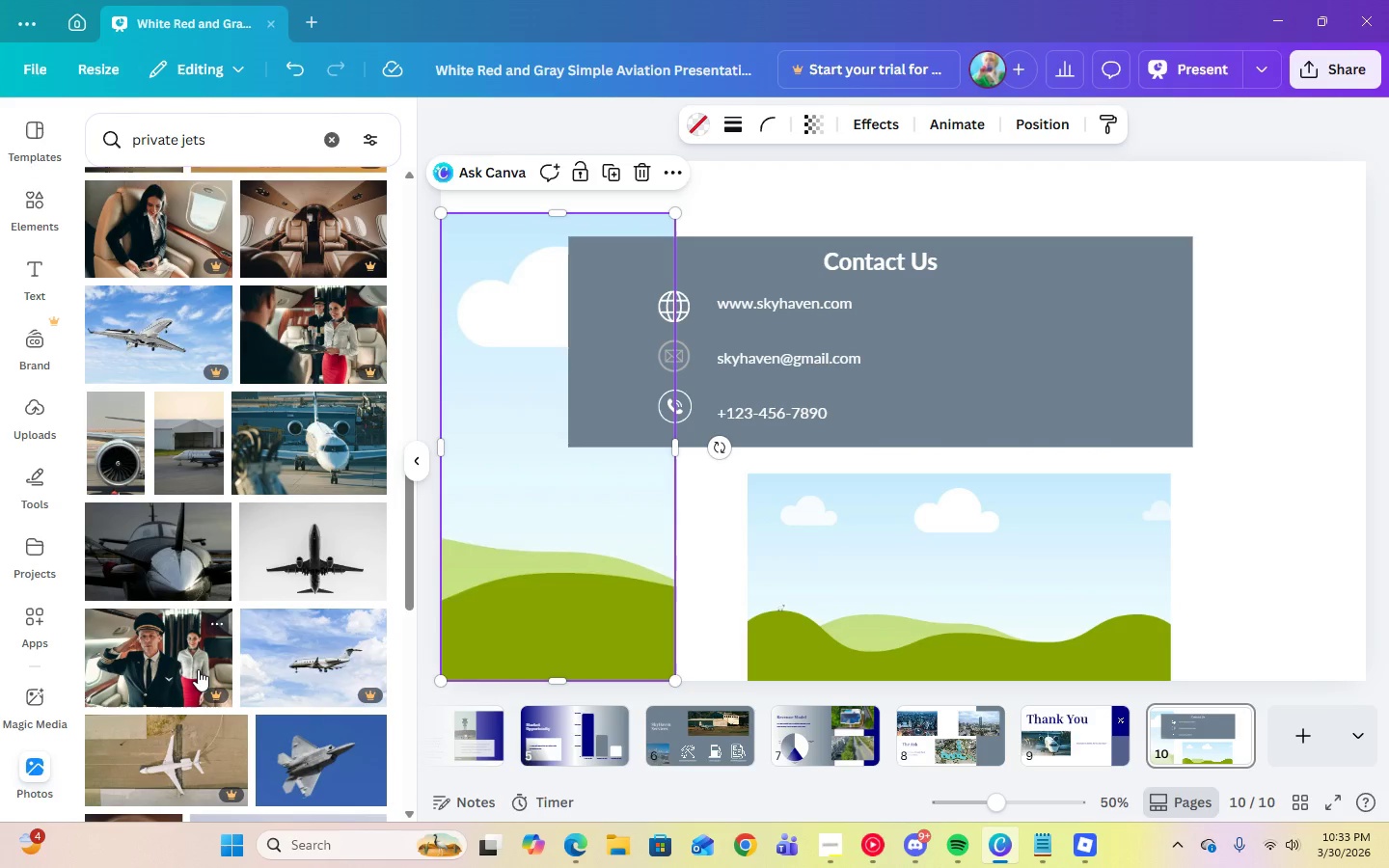 
scroll: coordinate [198, 669], scroll_direction: down, amount: 6.0
 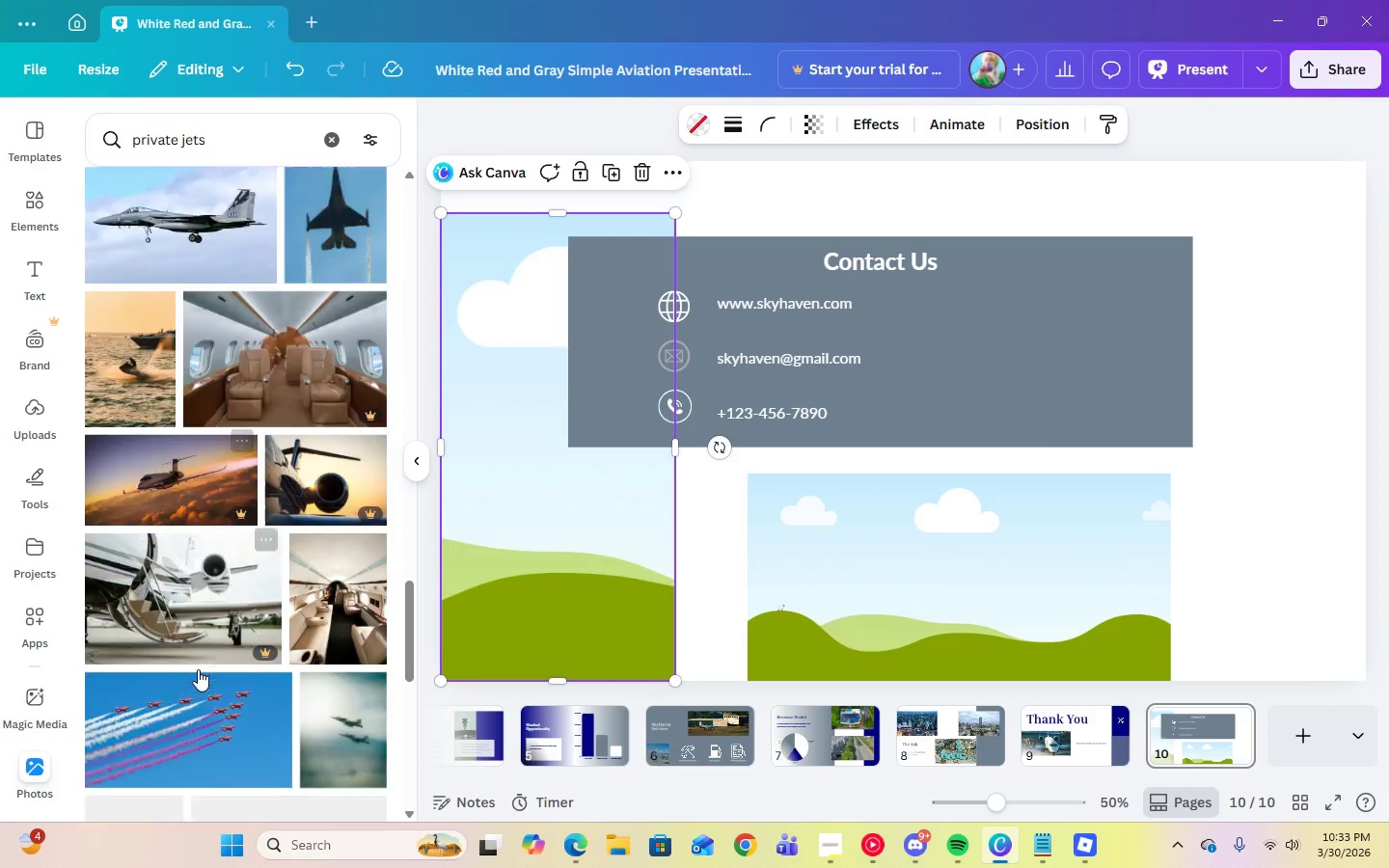 
scroll: coordinate [198, 669], scroll_direction: up, amount: 3.0
 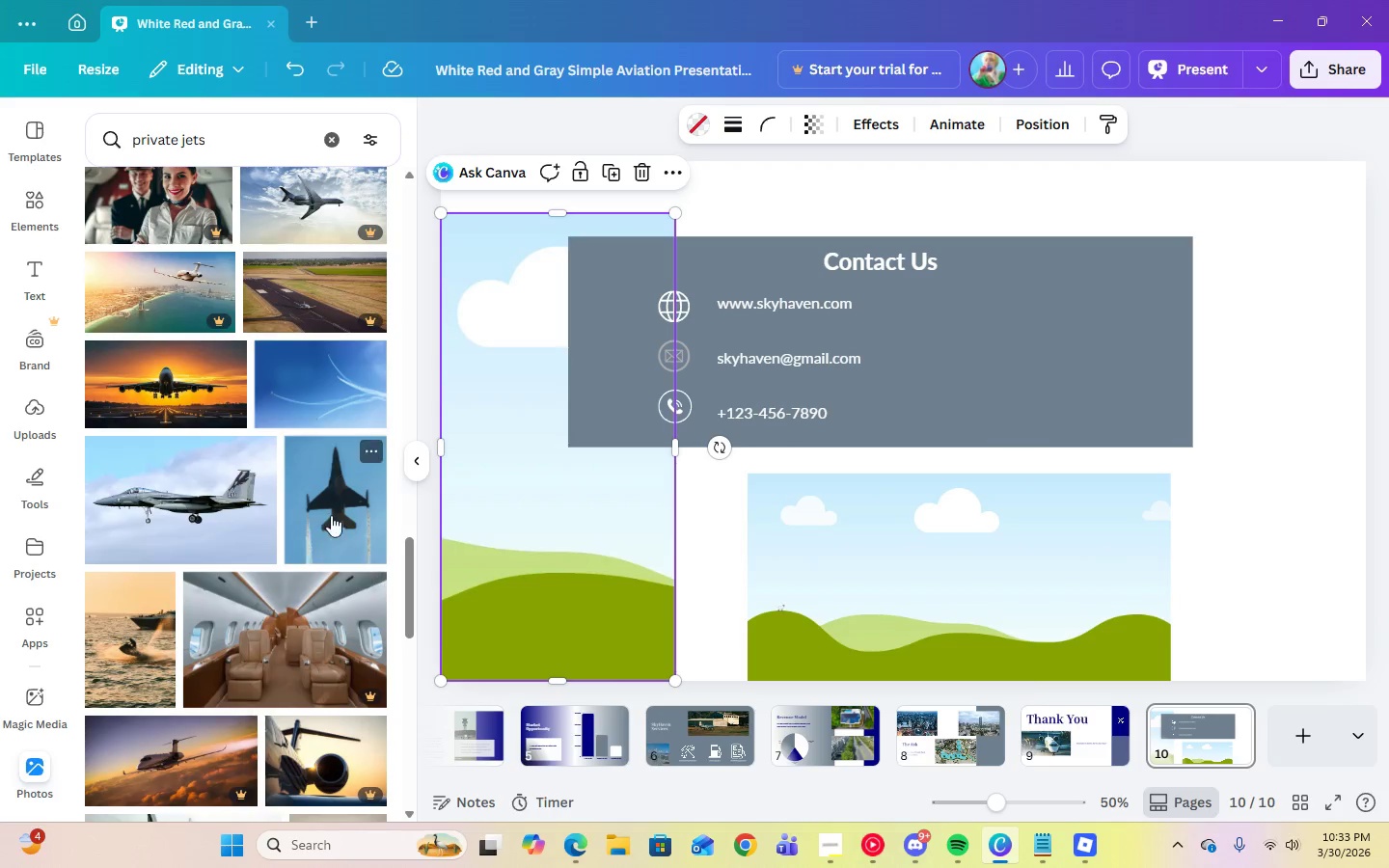 
left_click([333, 513])
 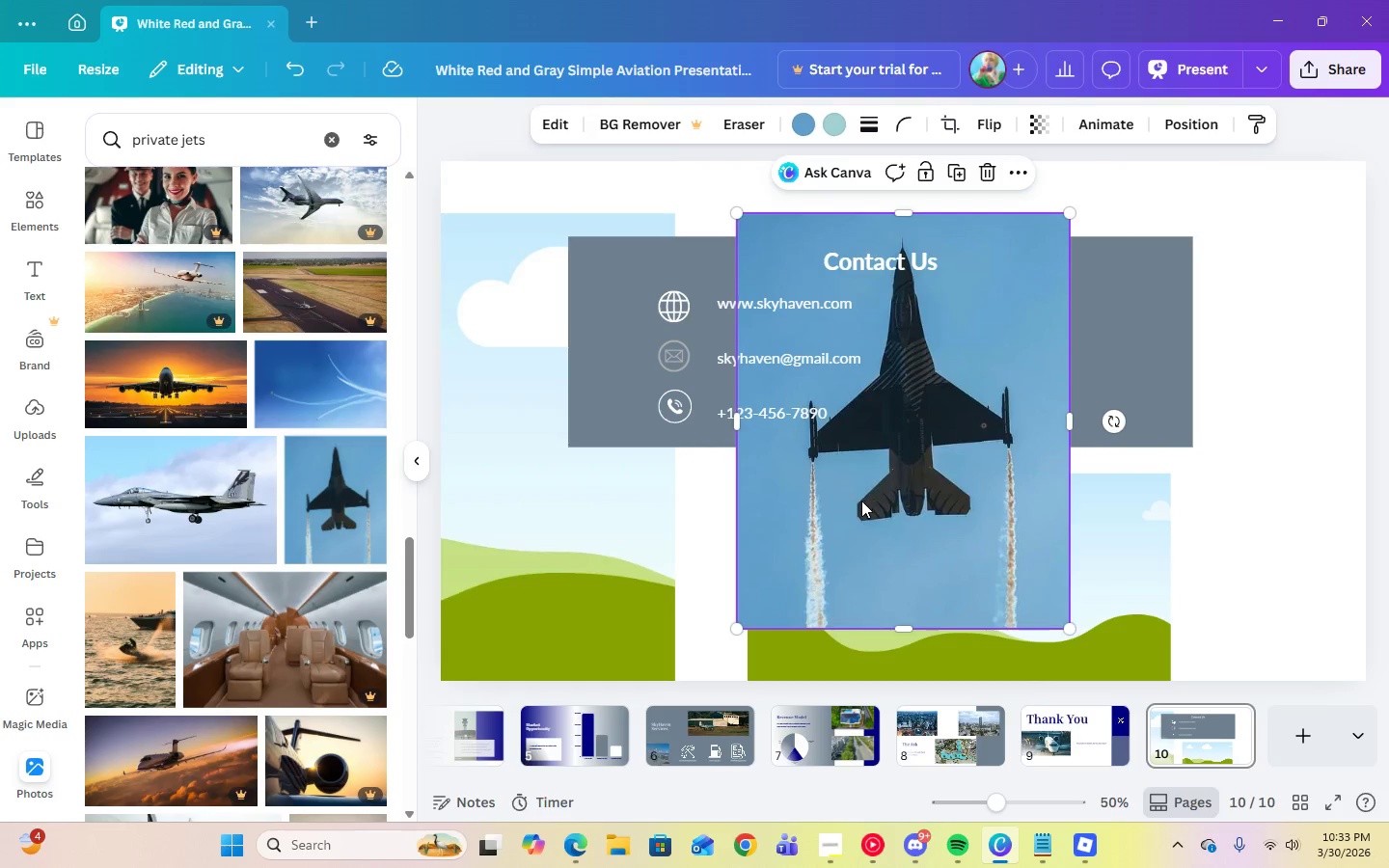 
left_click_drag(start_coordinate=[861, 503], to_coordinate=[552, 544])
 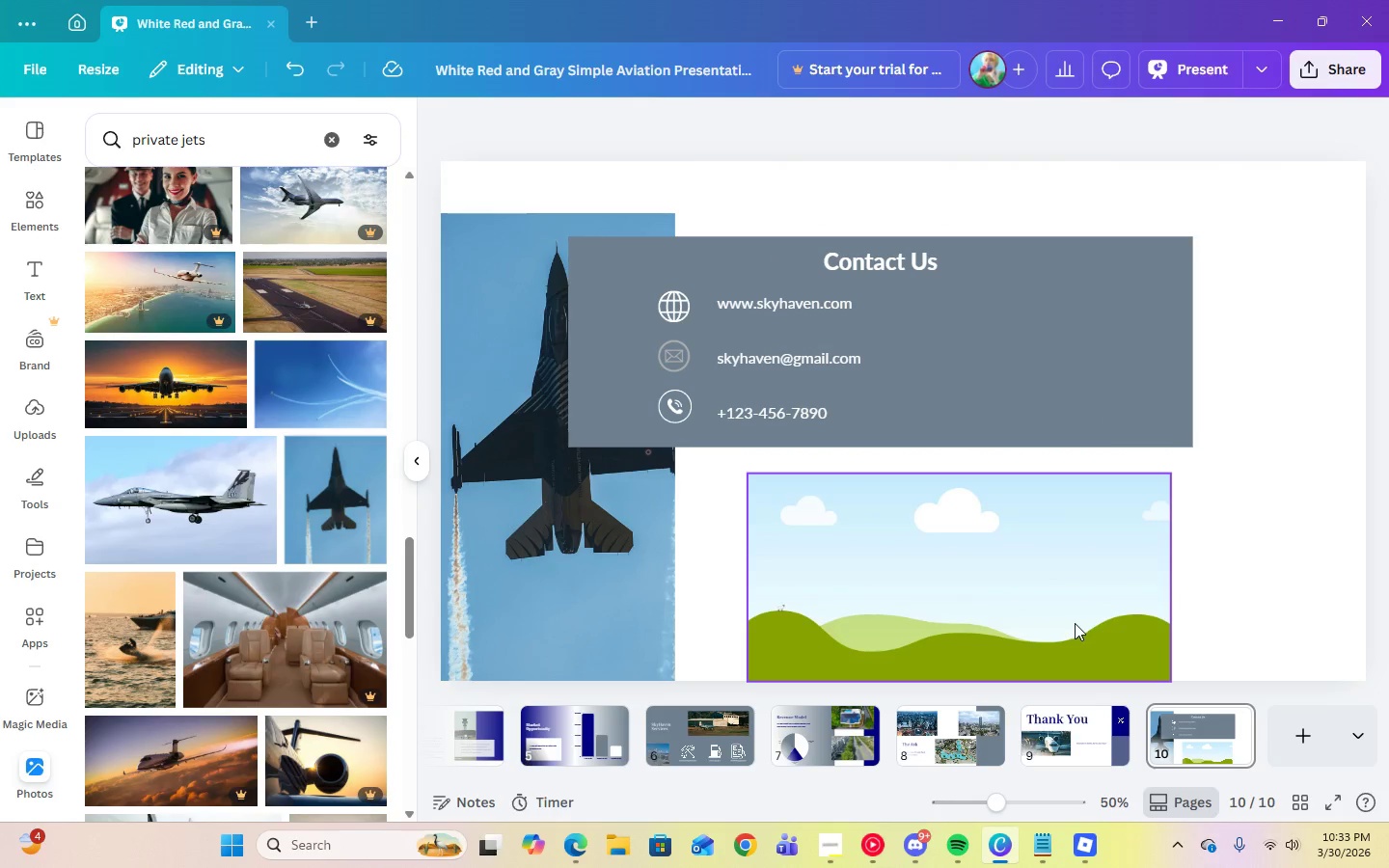 
scroll: coordinate [297, 674], scroll_direction: down, amount: 5.0
 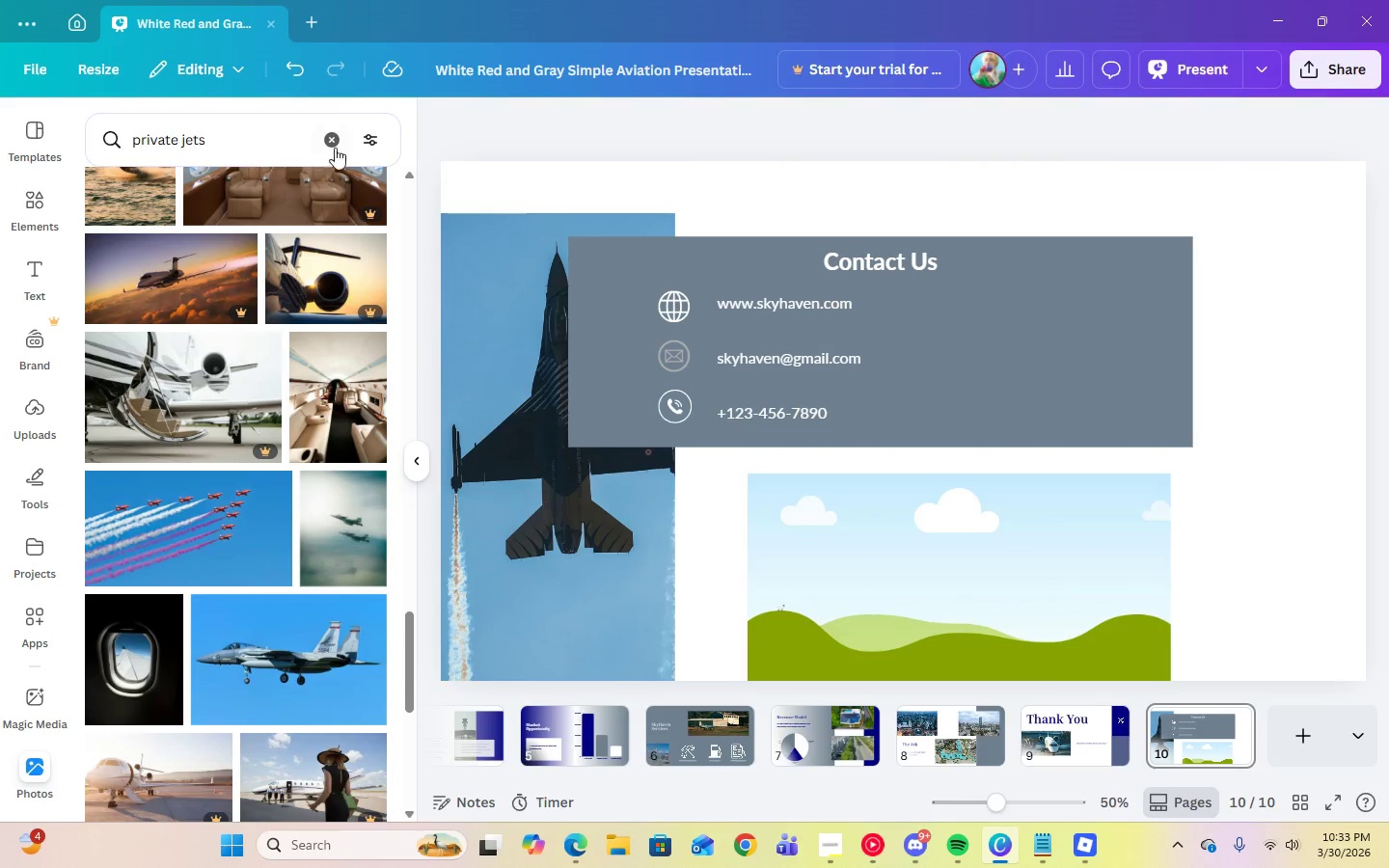 
double_click([256, 141])
 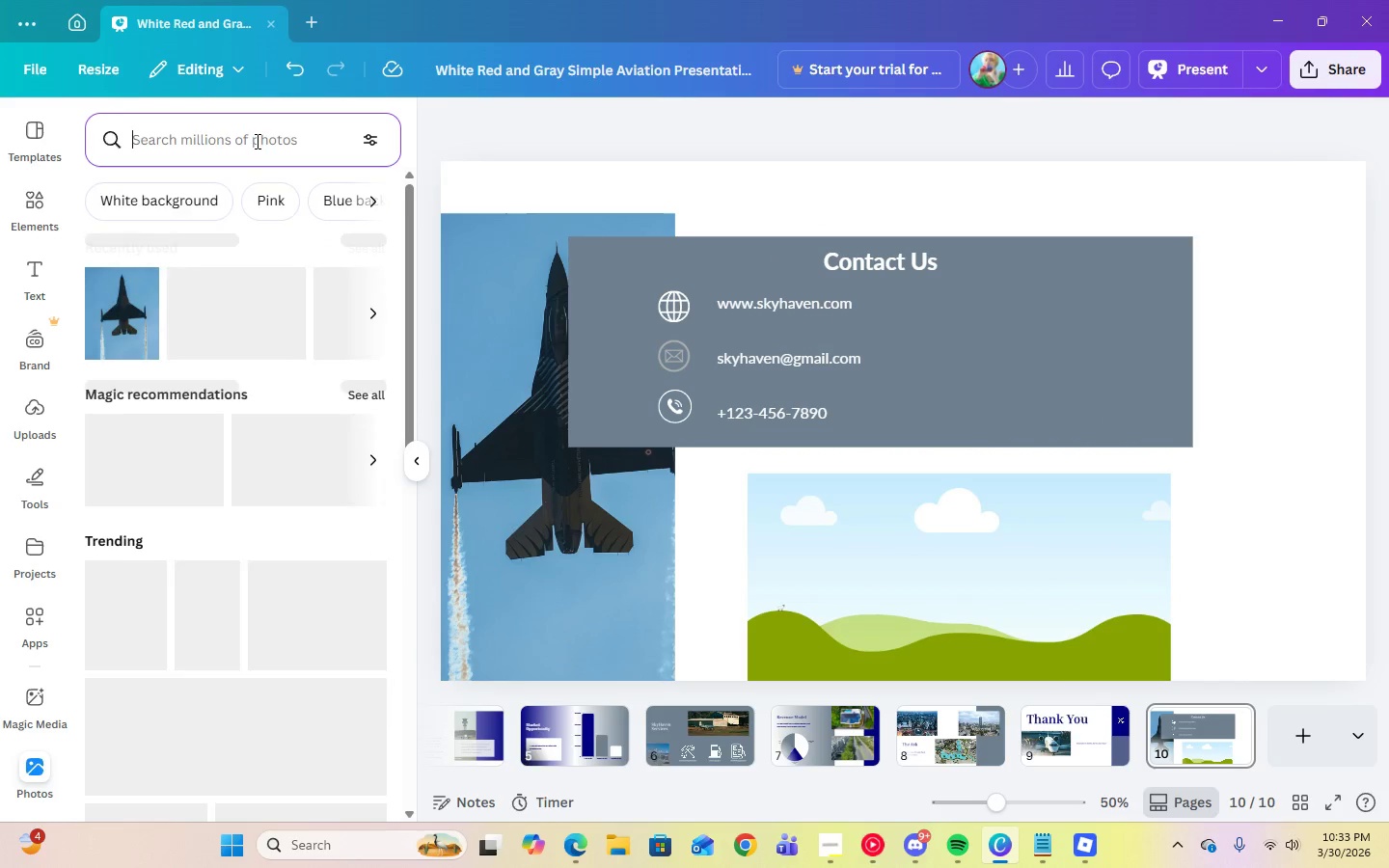 
type(aer)
 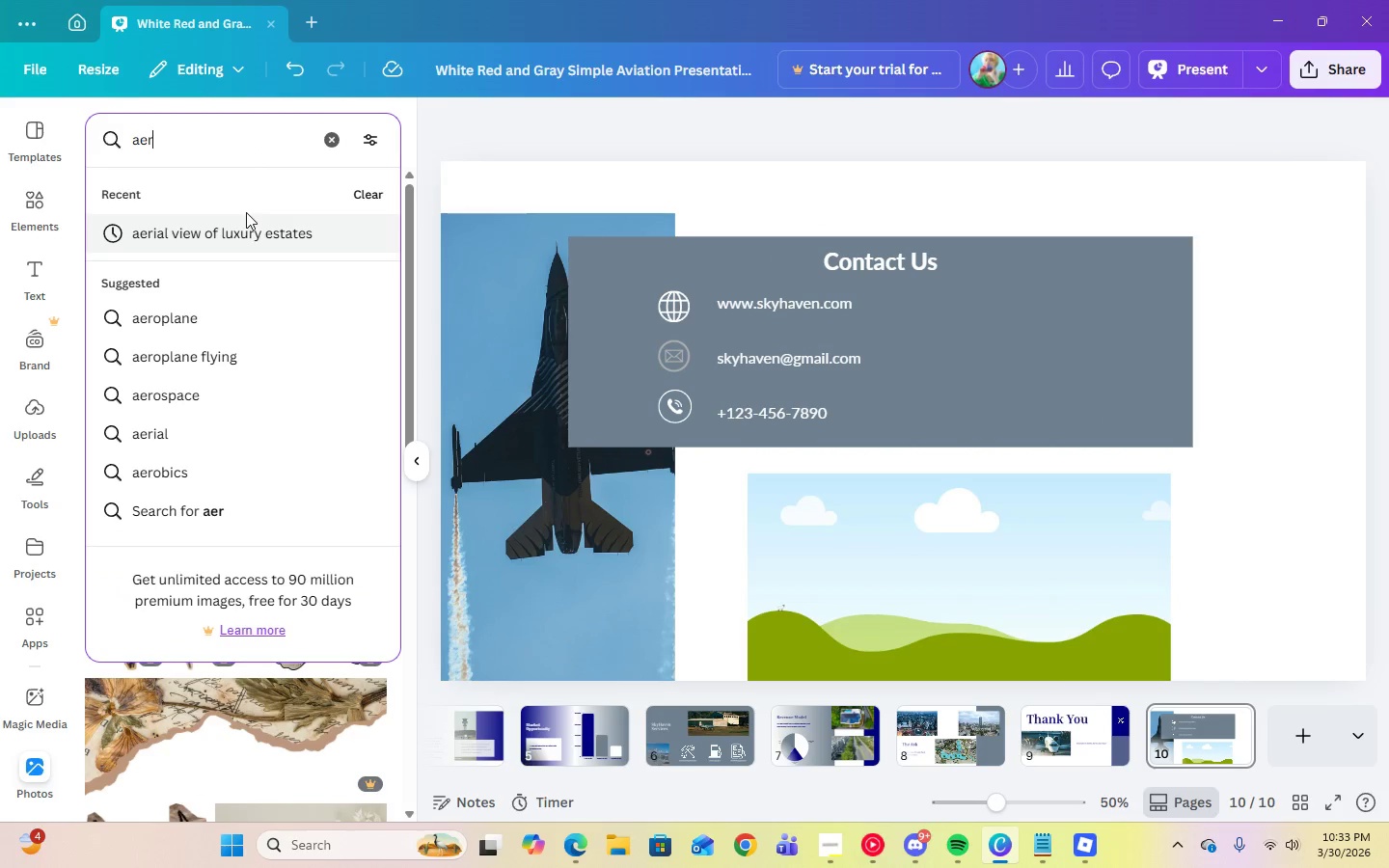 
left_click([246, 231])
 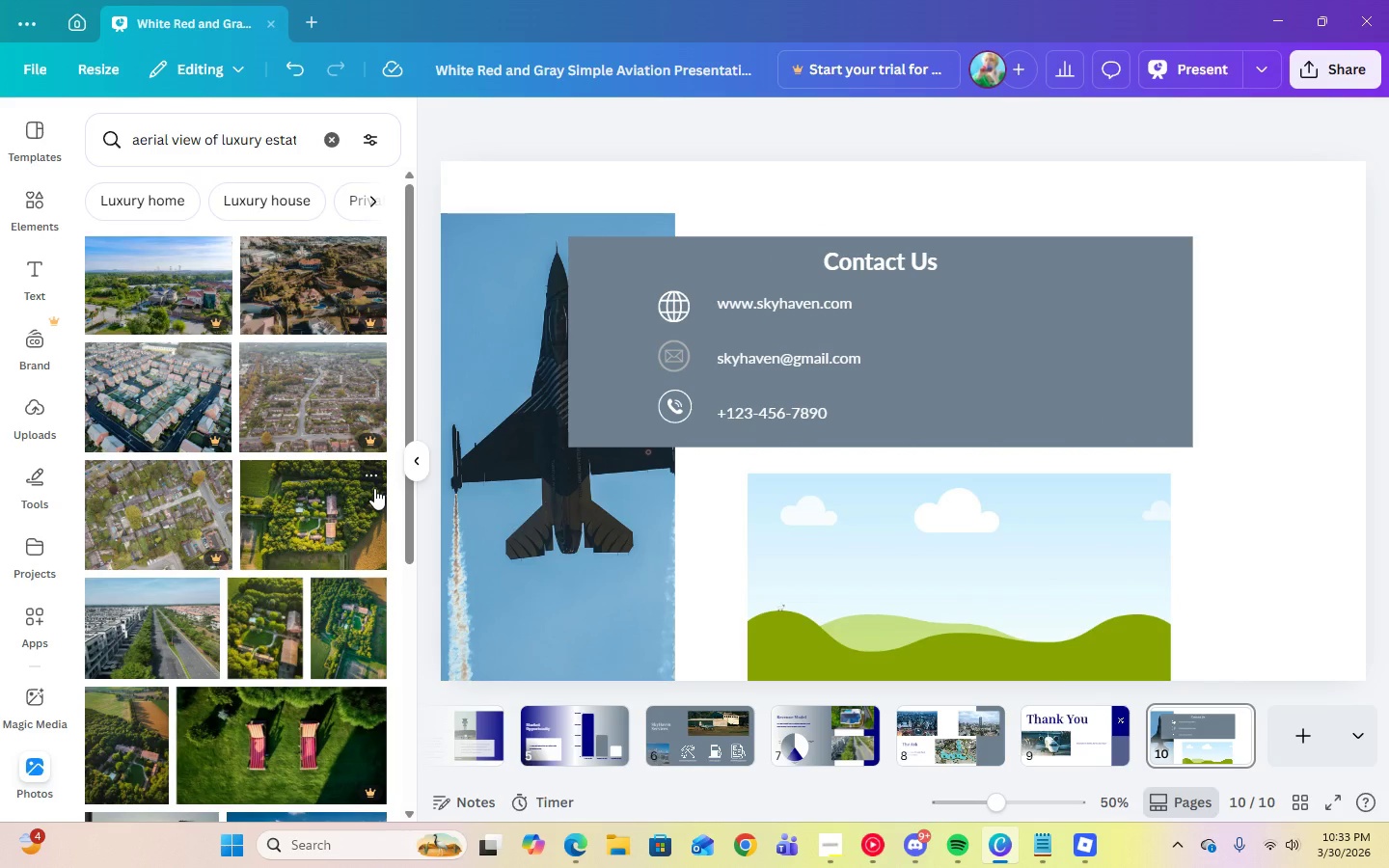 
scroll: coordinate [374, 487], scroll_direction: down, amount: 7.0
 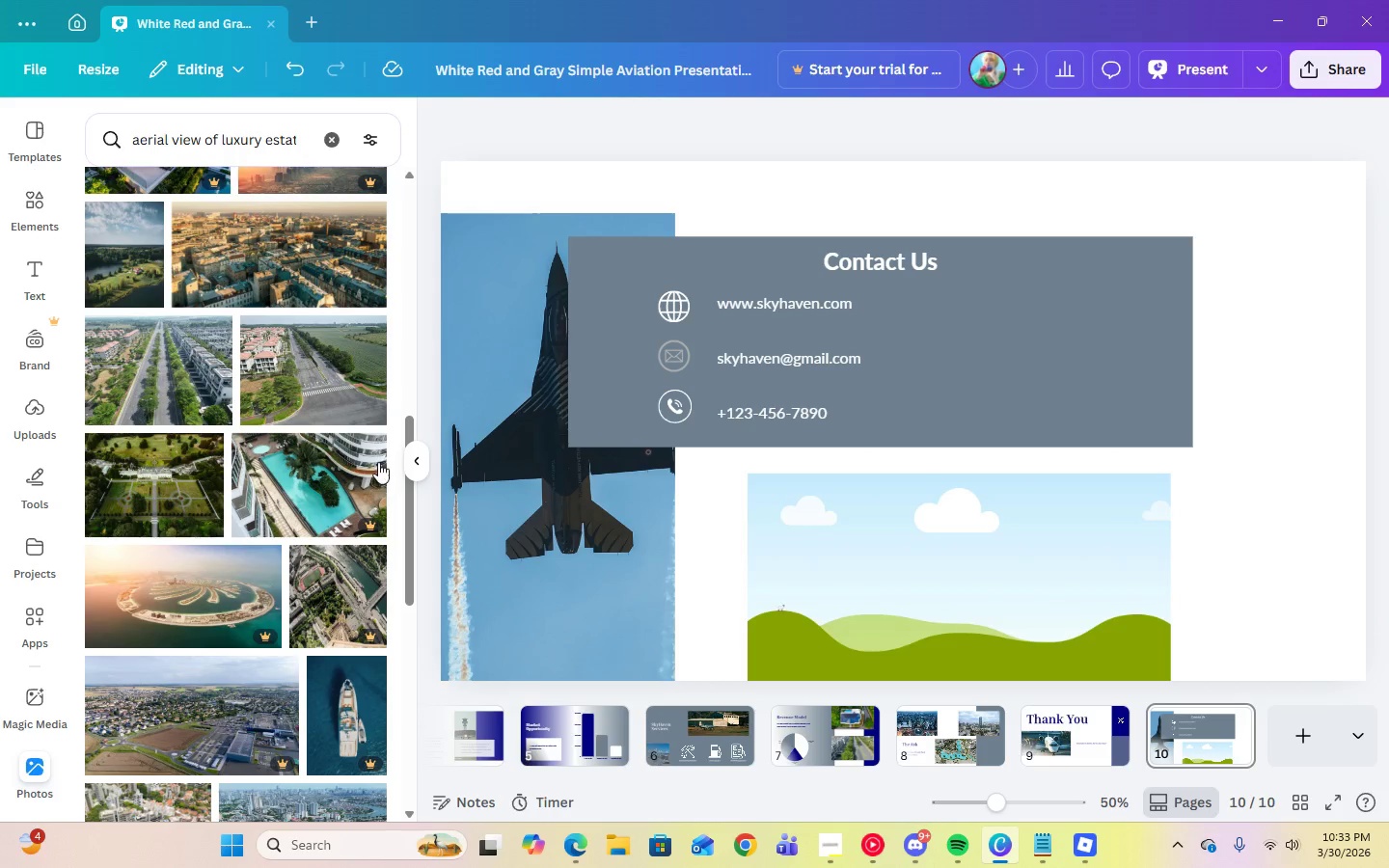 
left_click([826, 850])